 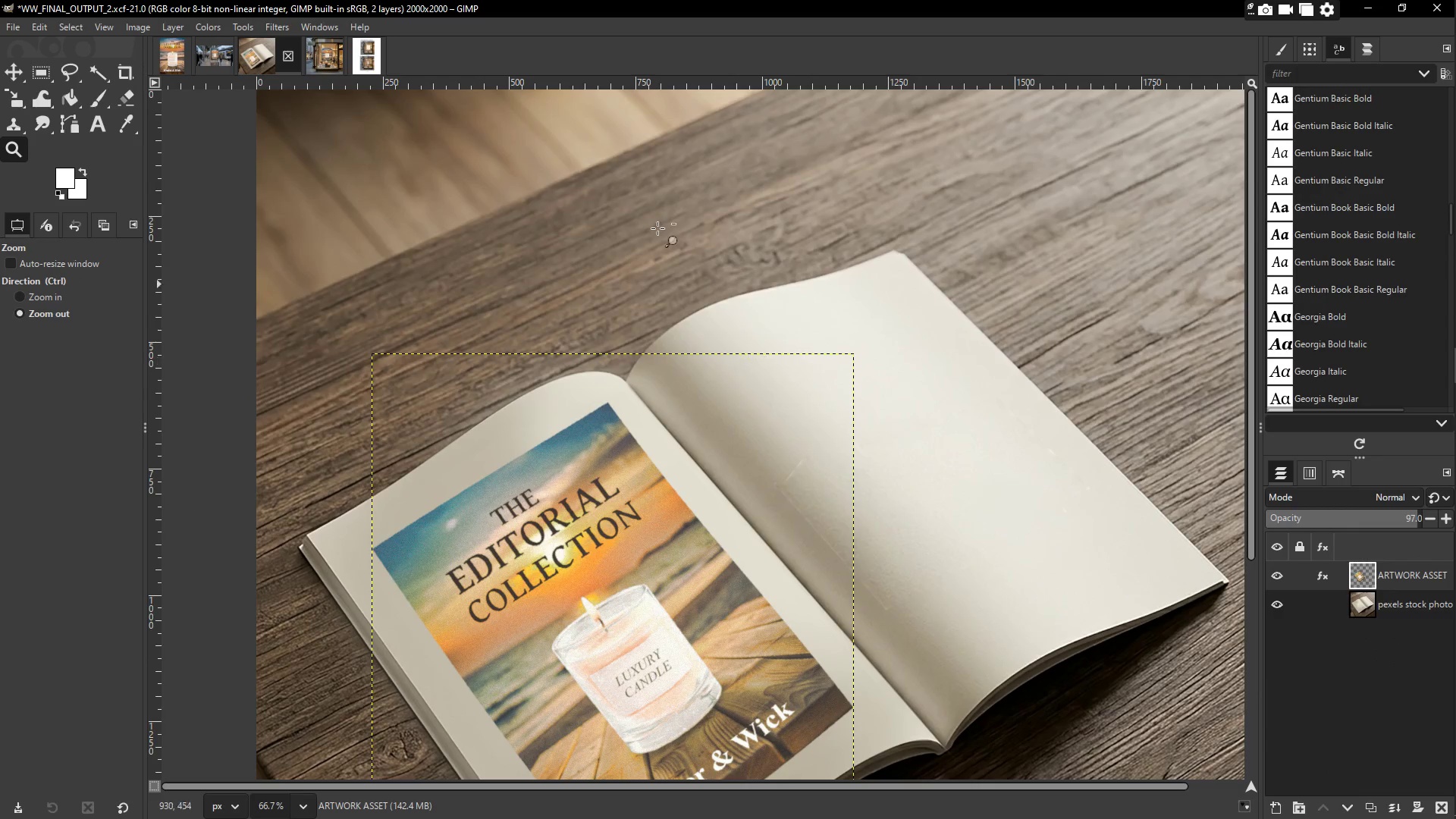 
left_click([310, 52])
 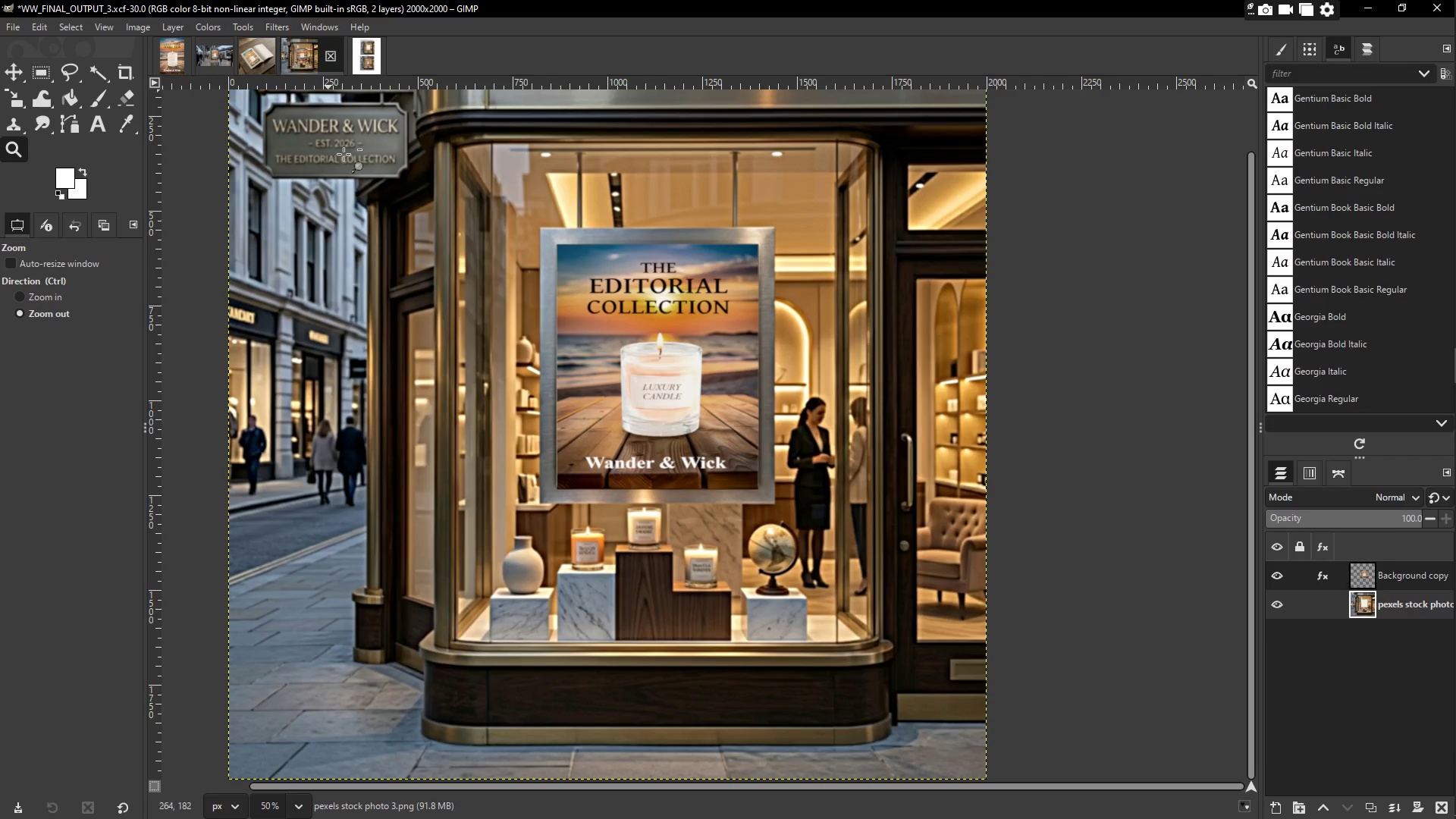 
scroll: coordinate [406, 309], scroll_direction: up, amount: 1.0
 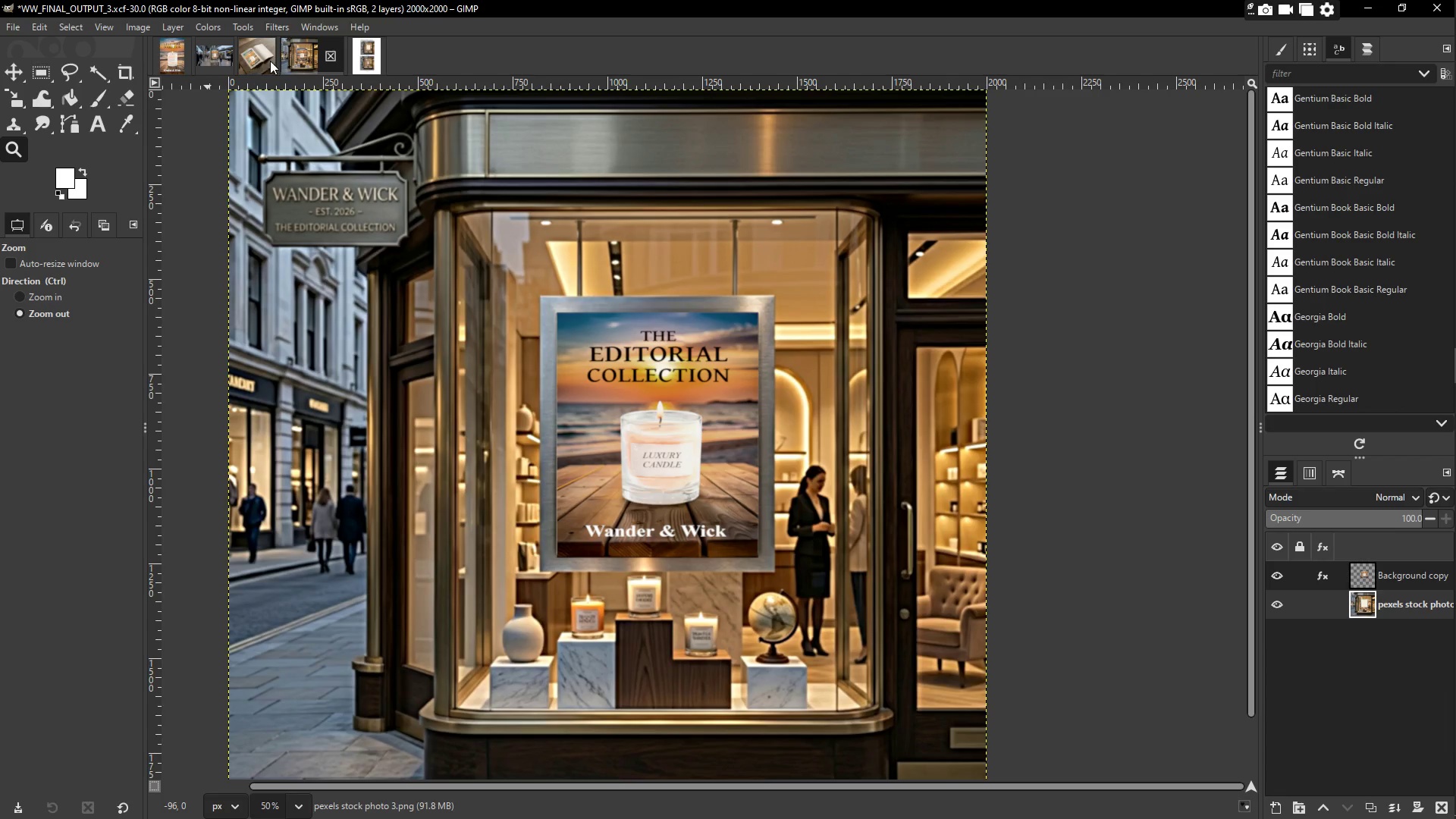 
left_click([263, 46])
 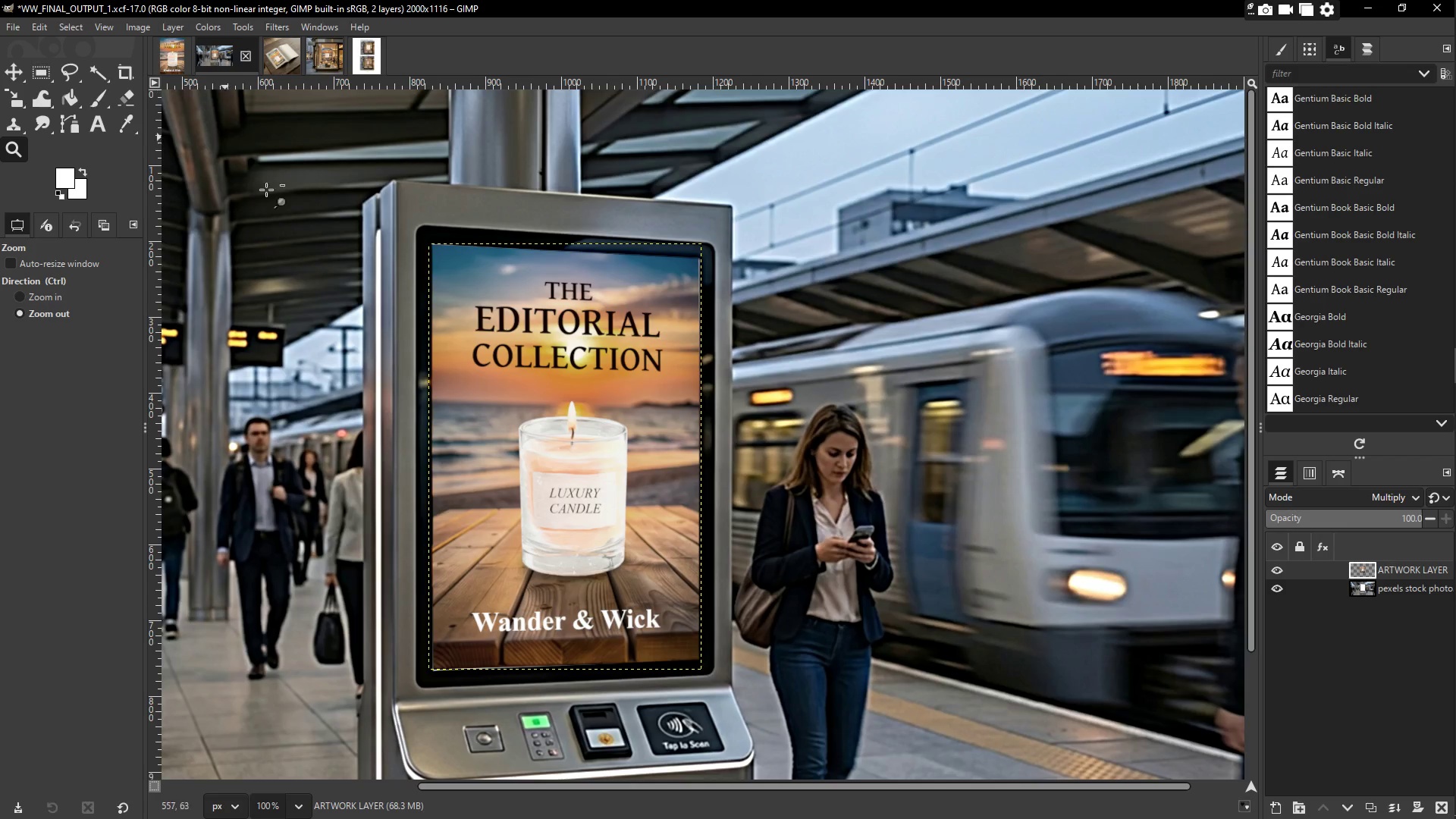 
scroll: coordinate [321, 230], scroll_direction: down, amount: 4.0
 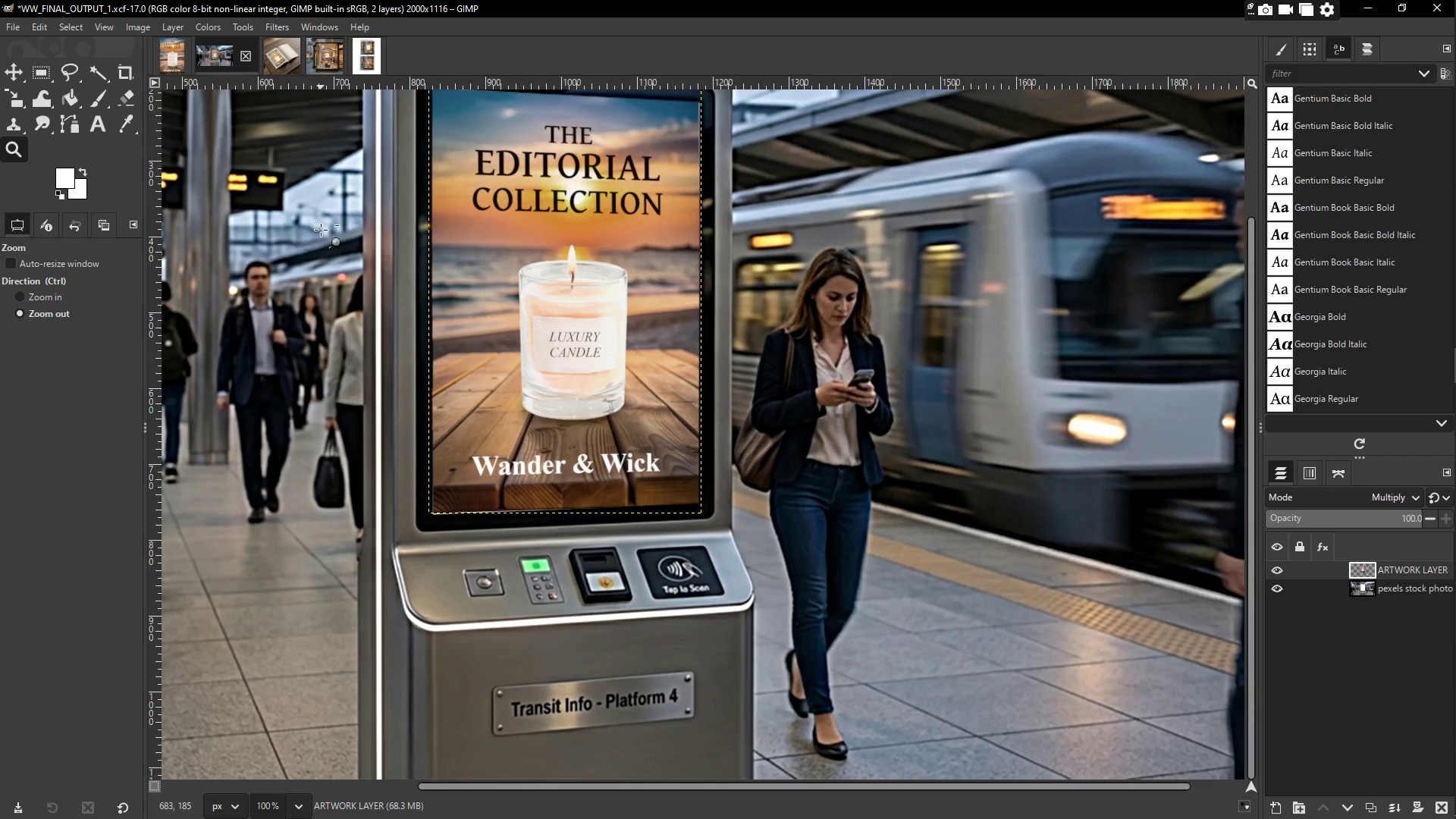 
scroll: coordinate [321, 230], scroll_direction: up, amount: 4.0
 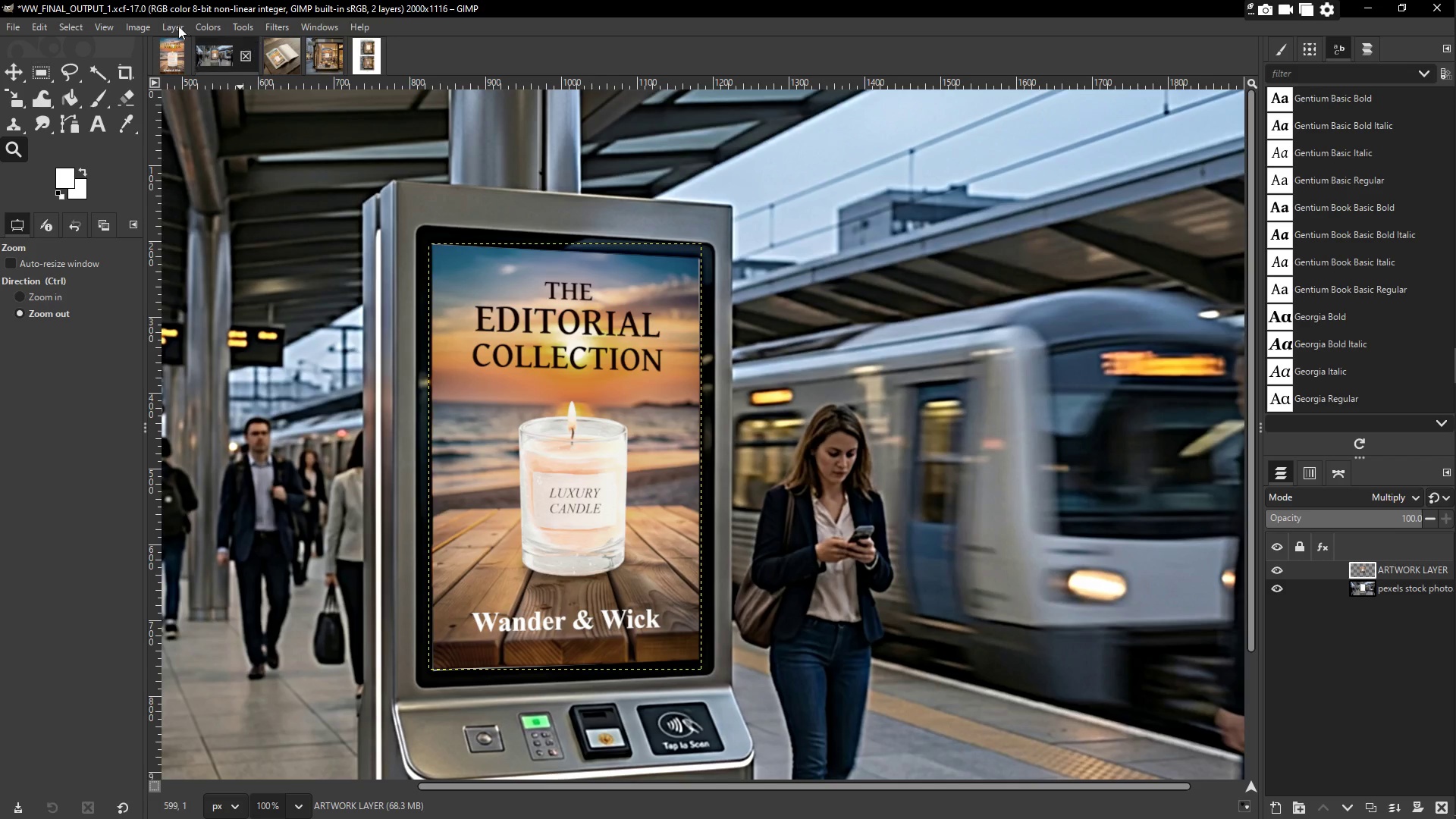 
left_click([171, 51])
 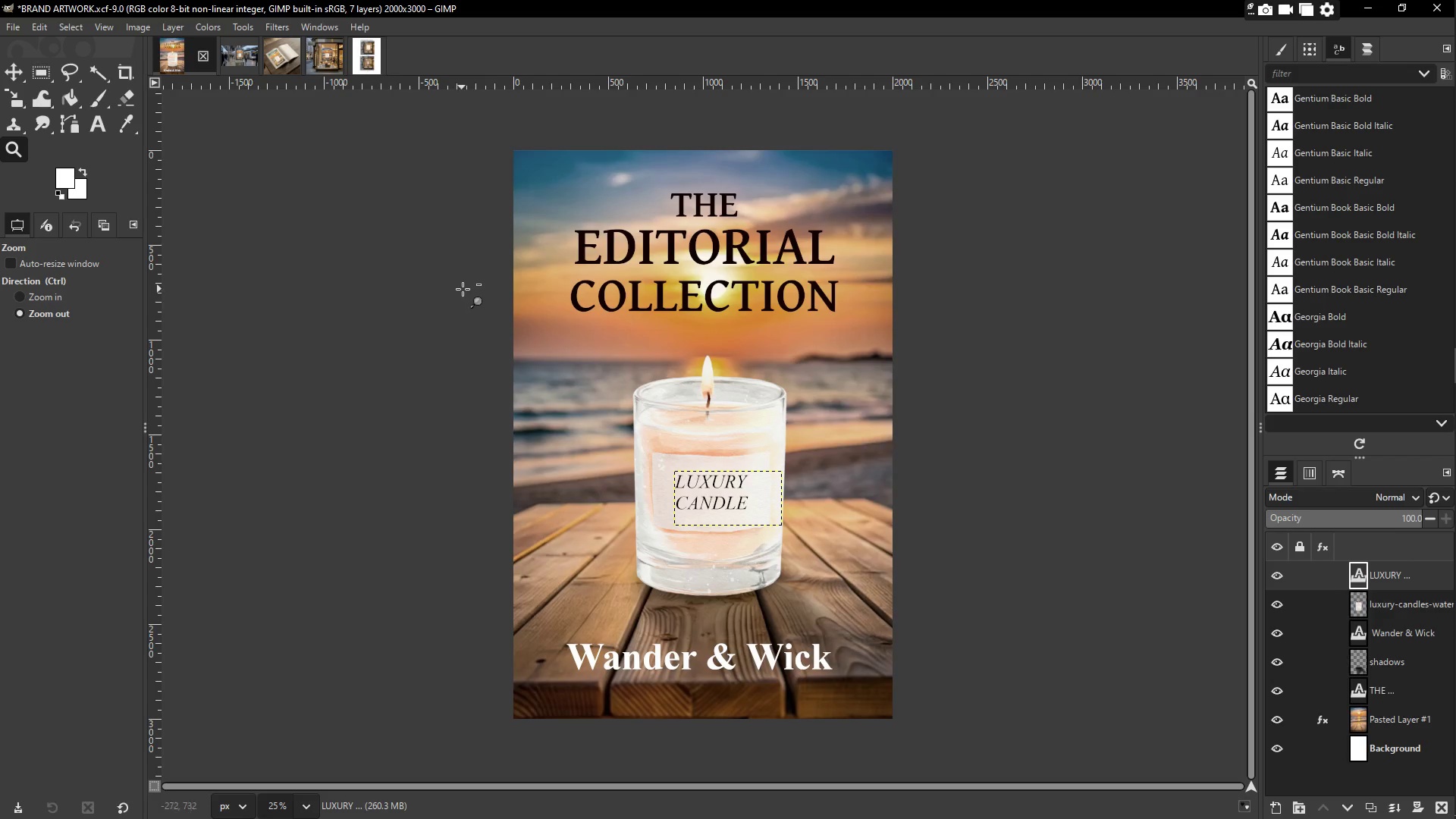 
scroll: coordinate [467, 265], scroll_direction: none, amount: 0.0
 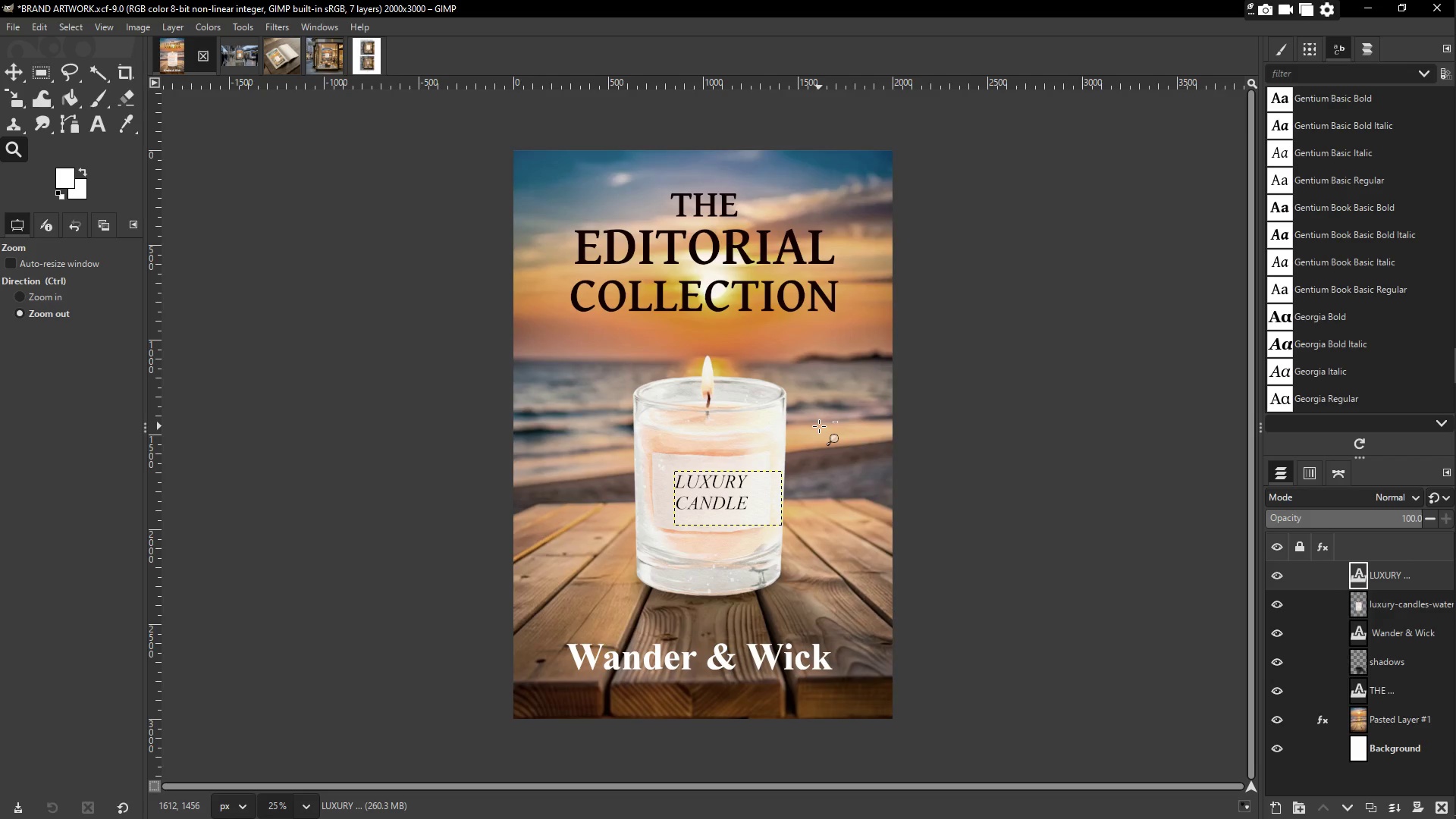 
wait(17.93)
 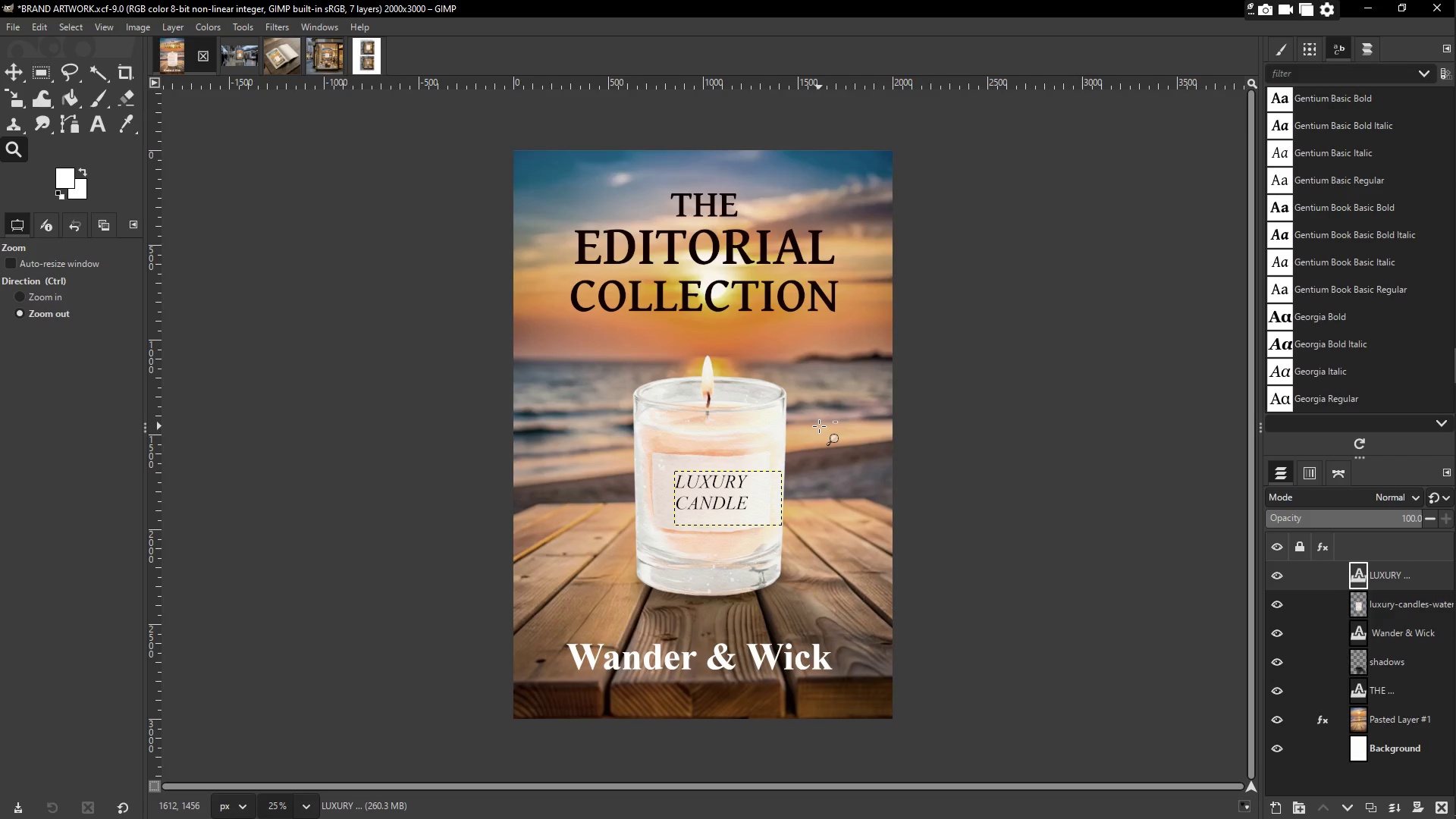 
scroll: coordinate [699, 375], scroll_direction: up, amount: 1.0
 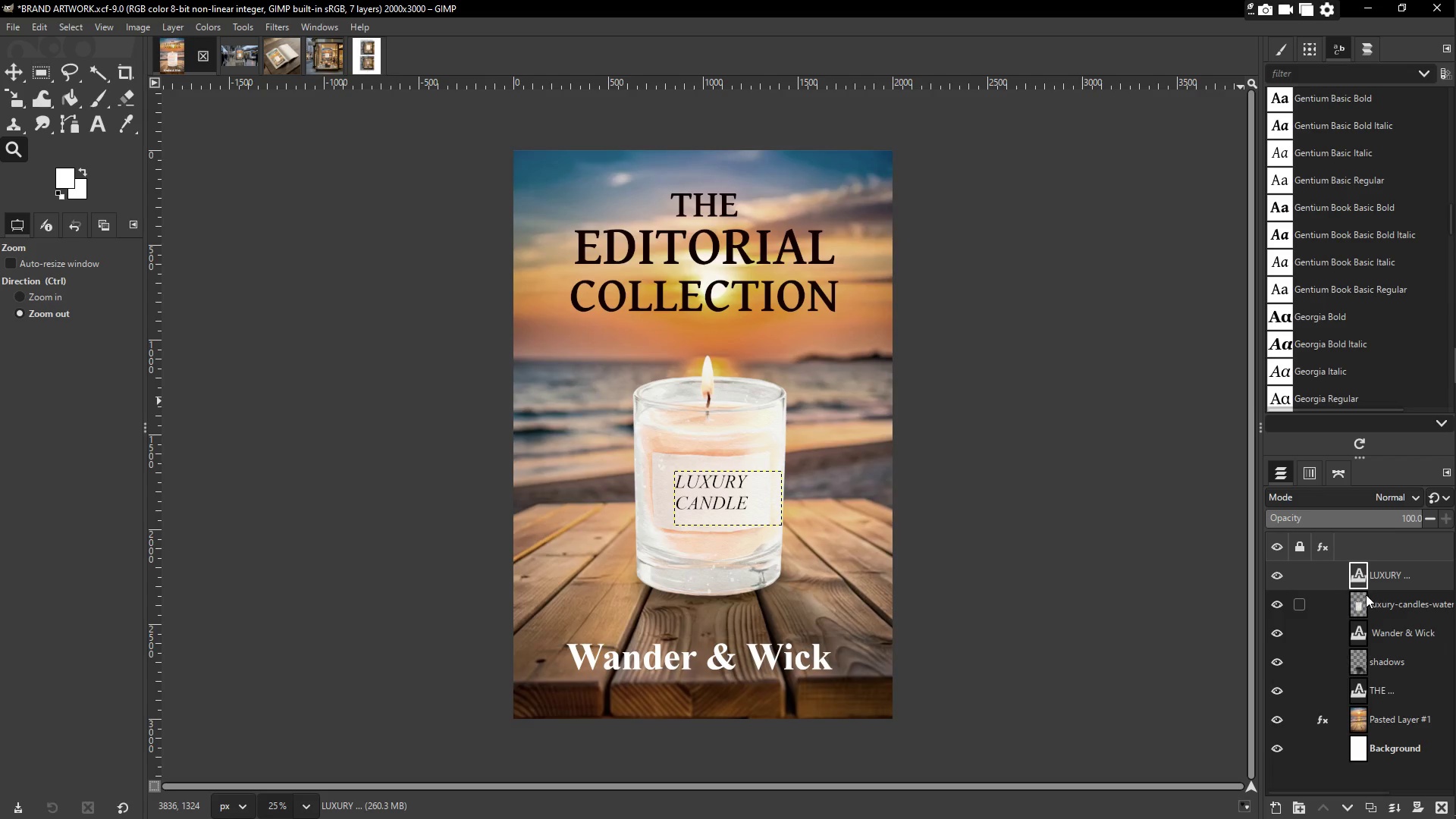 
double_click([1385, 584])
 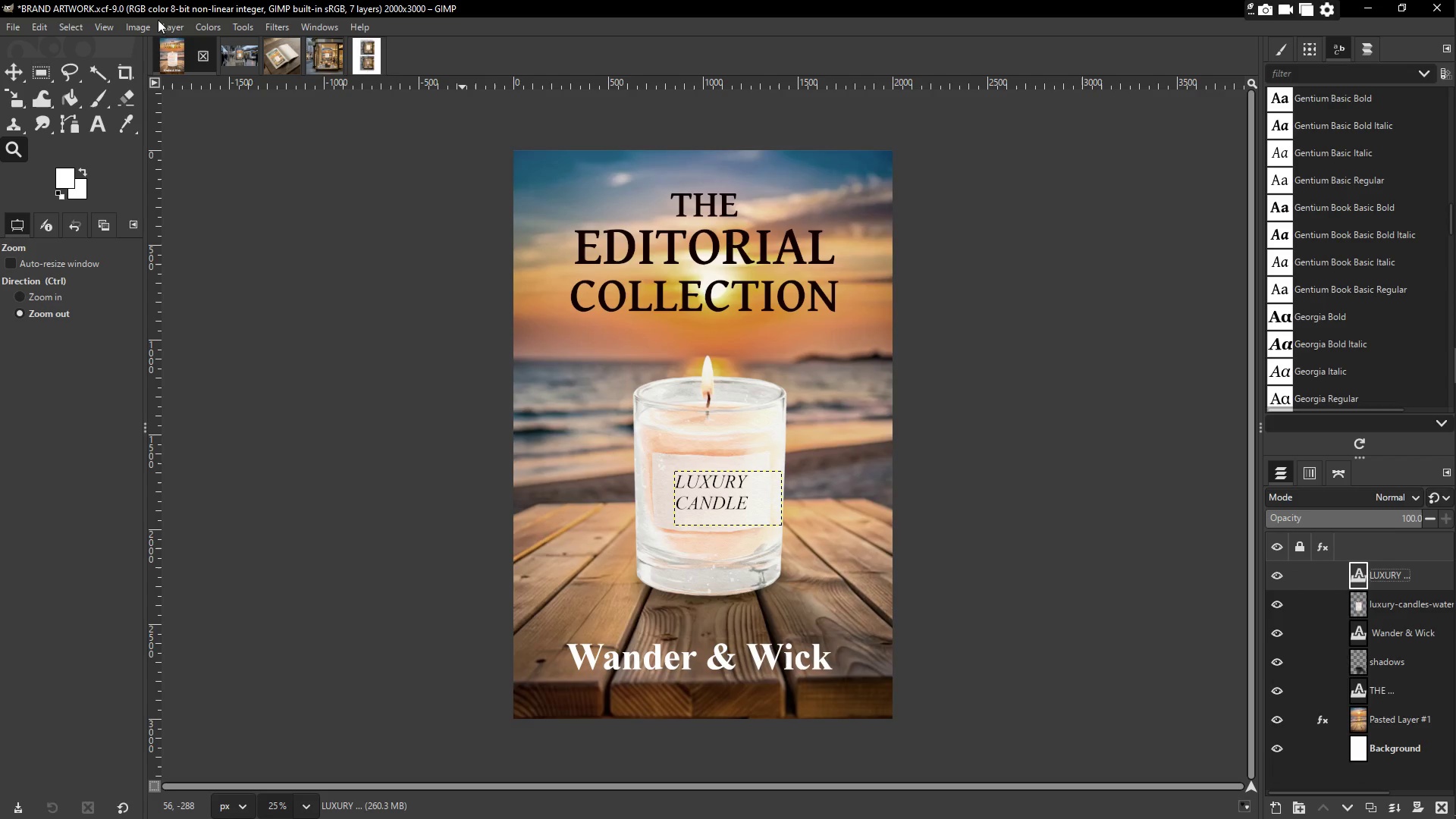 
left_click([190, 21])
 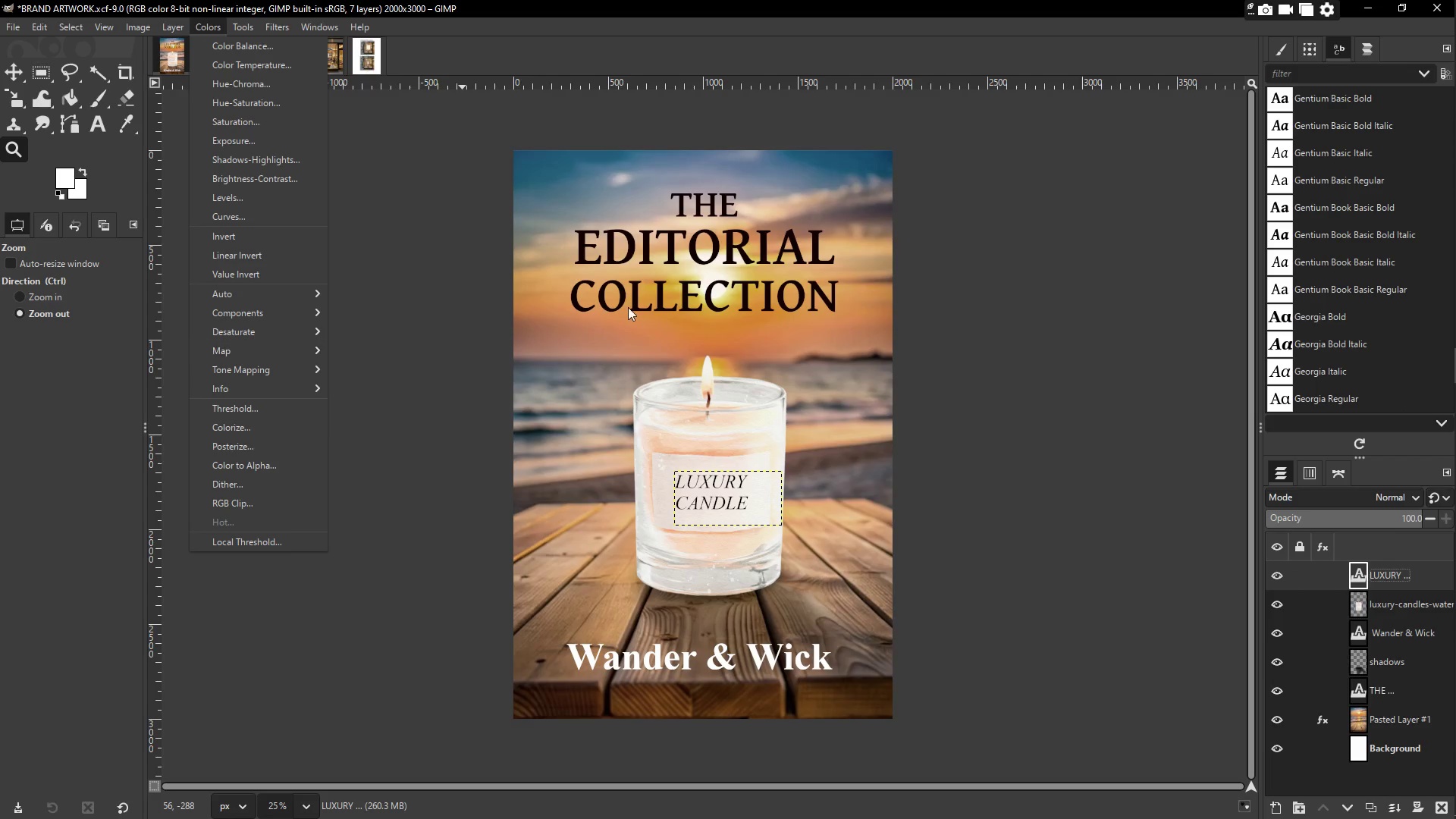 
left_click([1412, 717])
 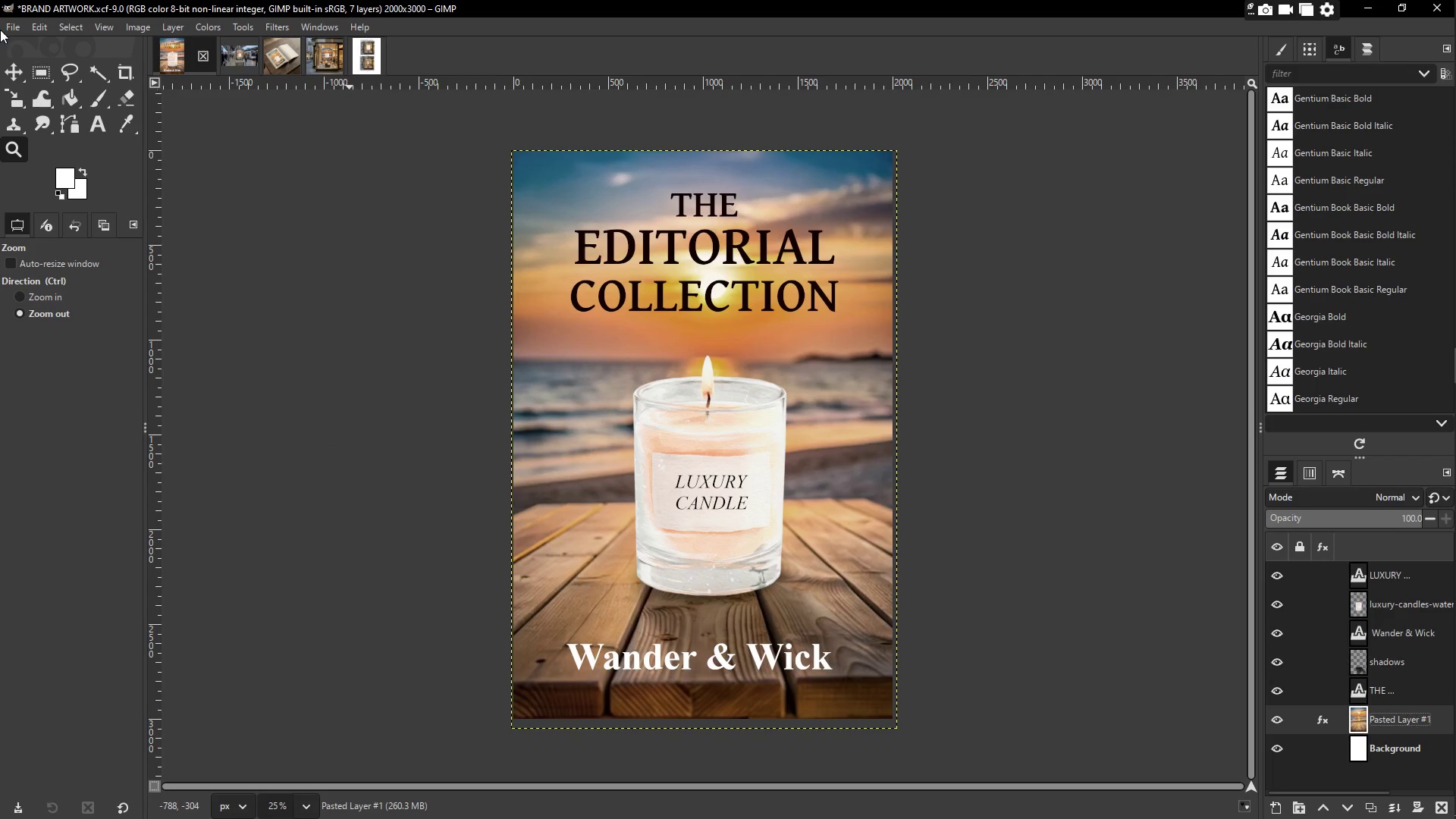 
left_click([0, 30])
 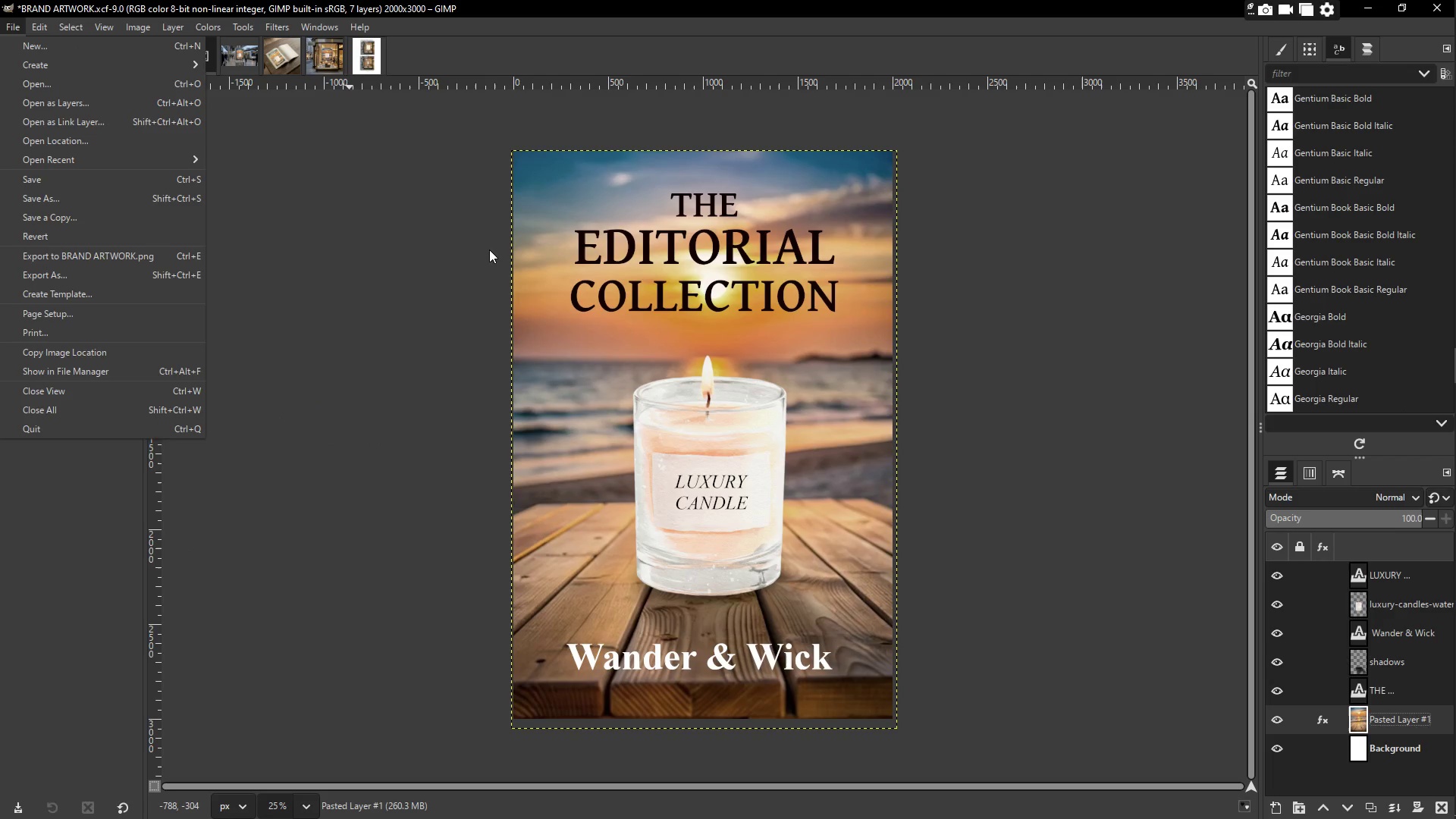 
left_click([445, 233])
 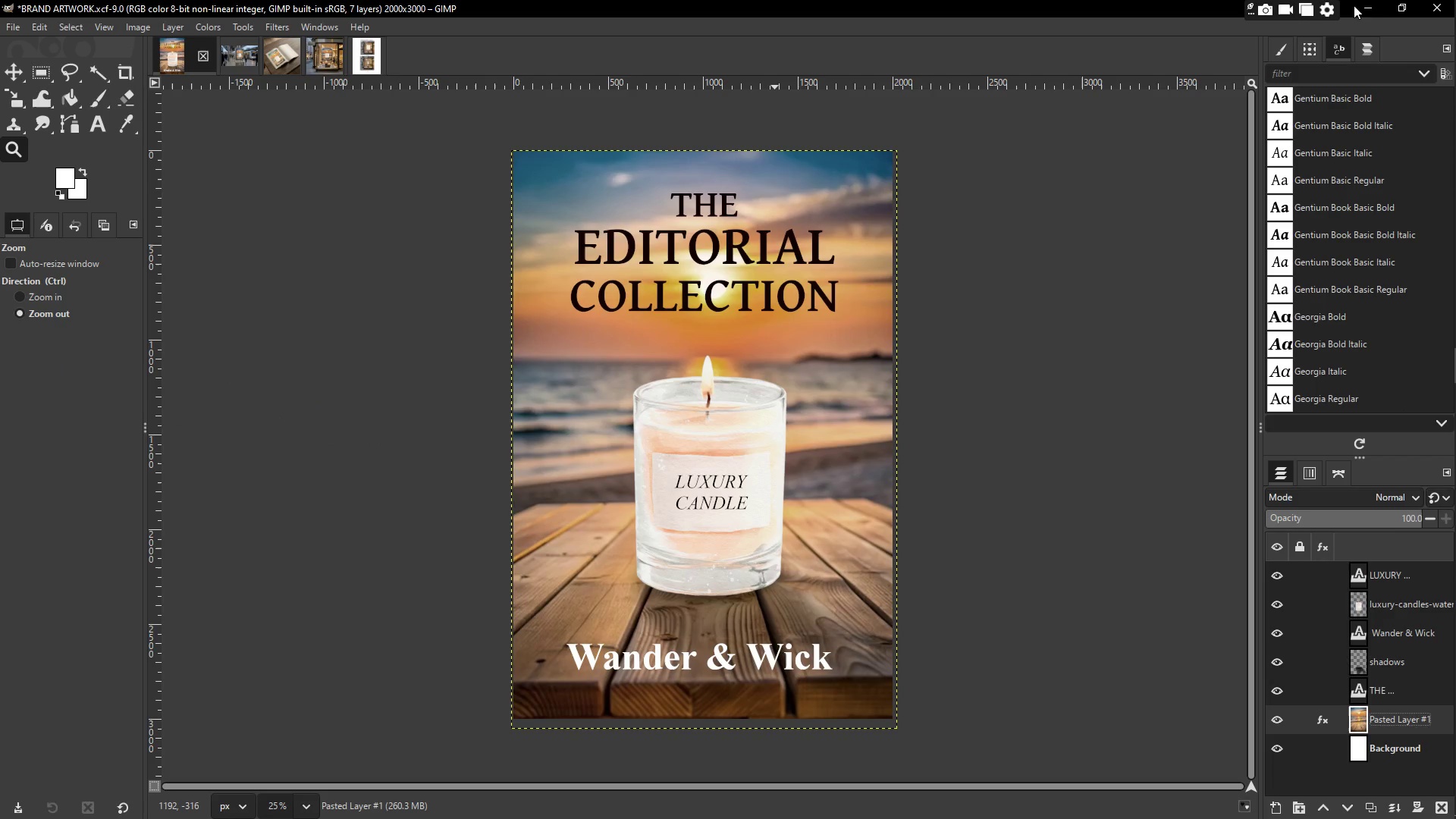 
left_click([1366, 6])
 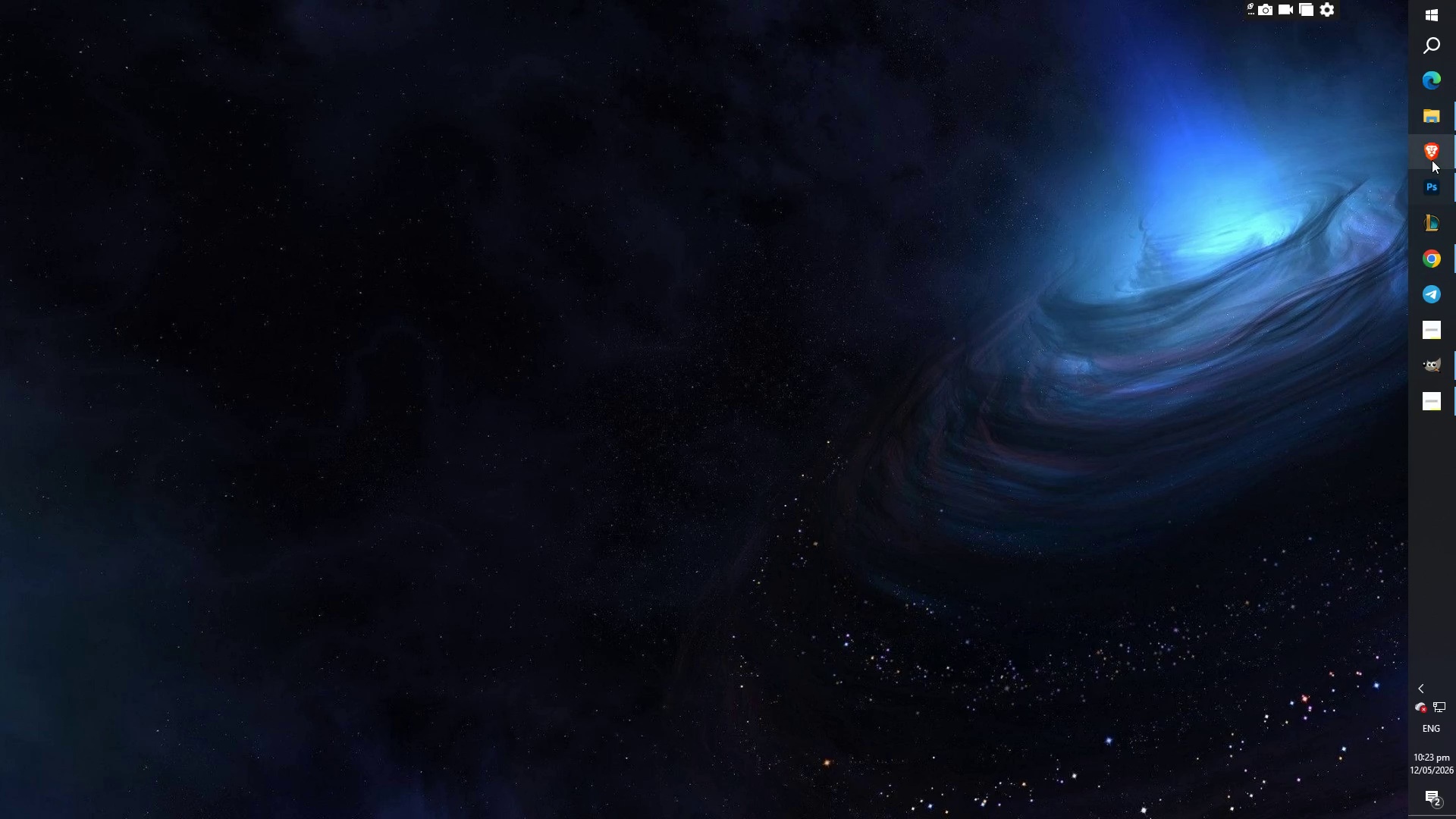 
left_click([1434, 118])
 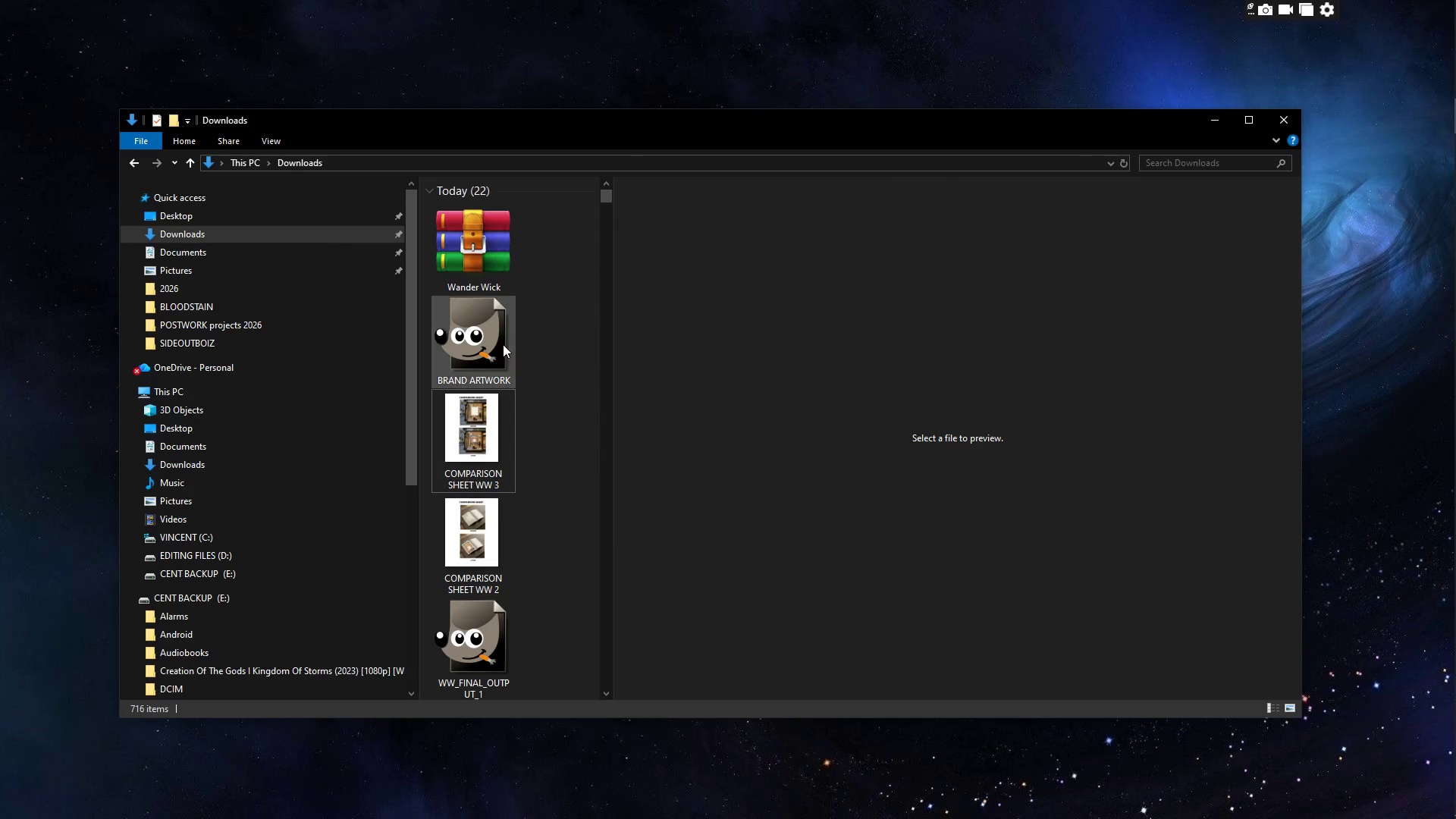 
left_click([505, 344])
 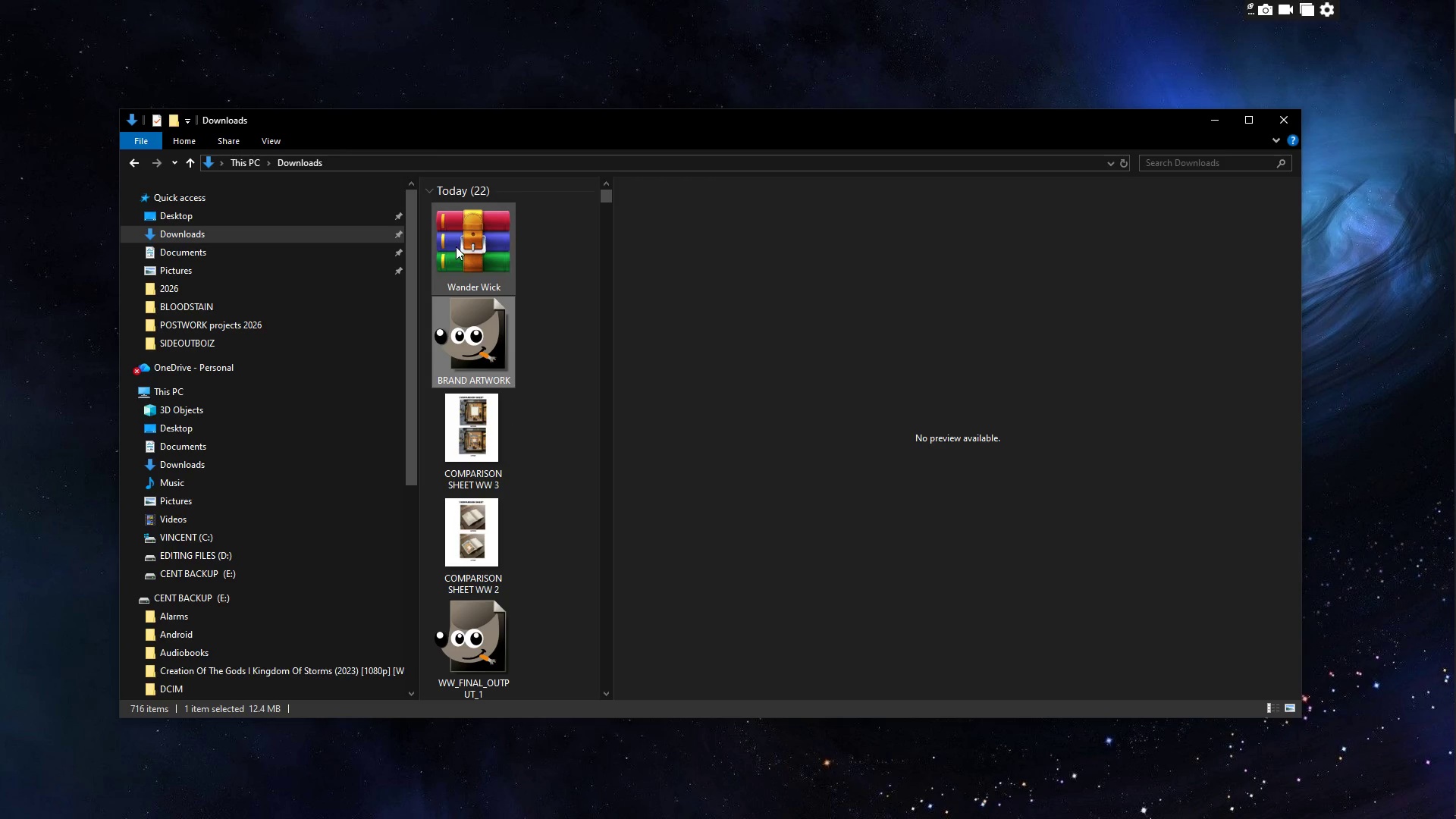 
left_click([456, 246])
 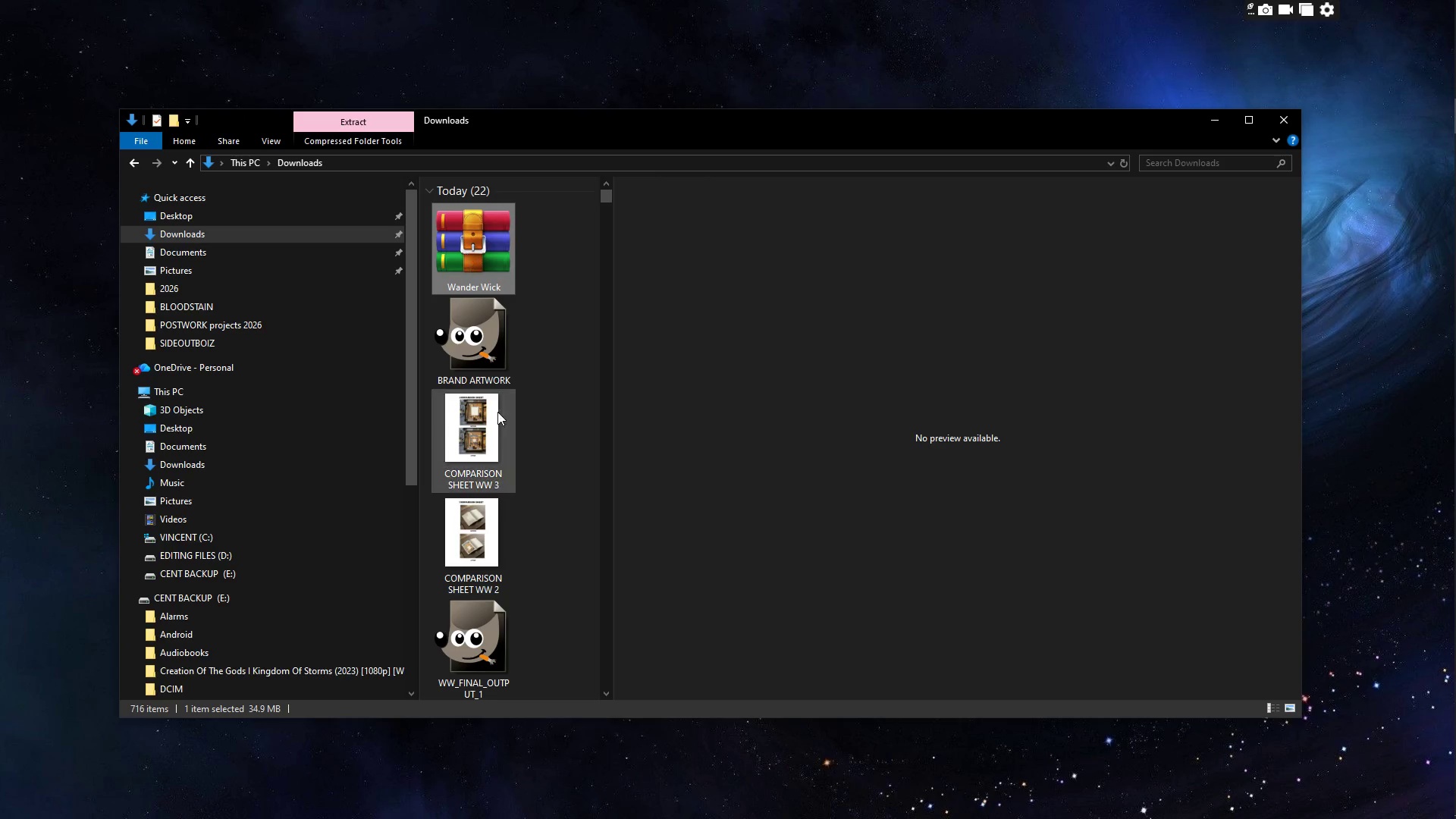 
left_click([542, 406])
 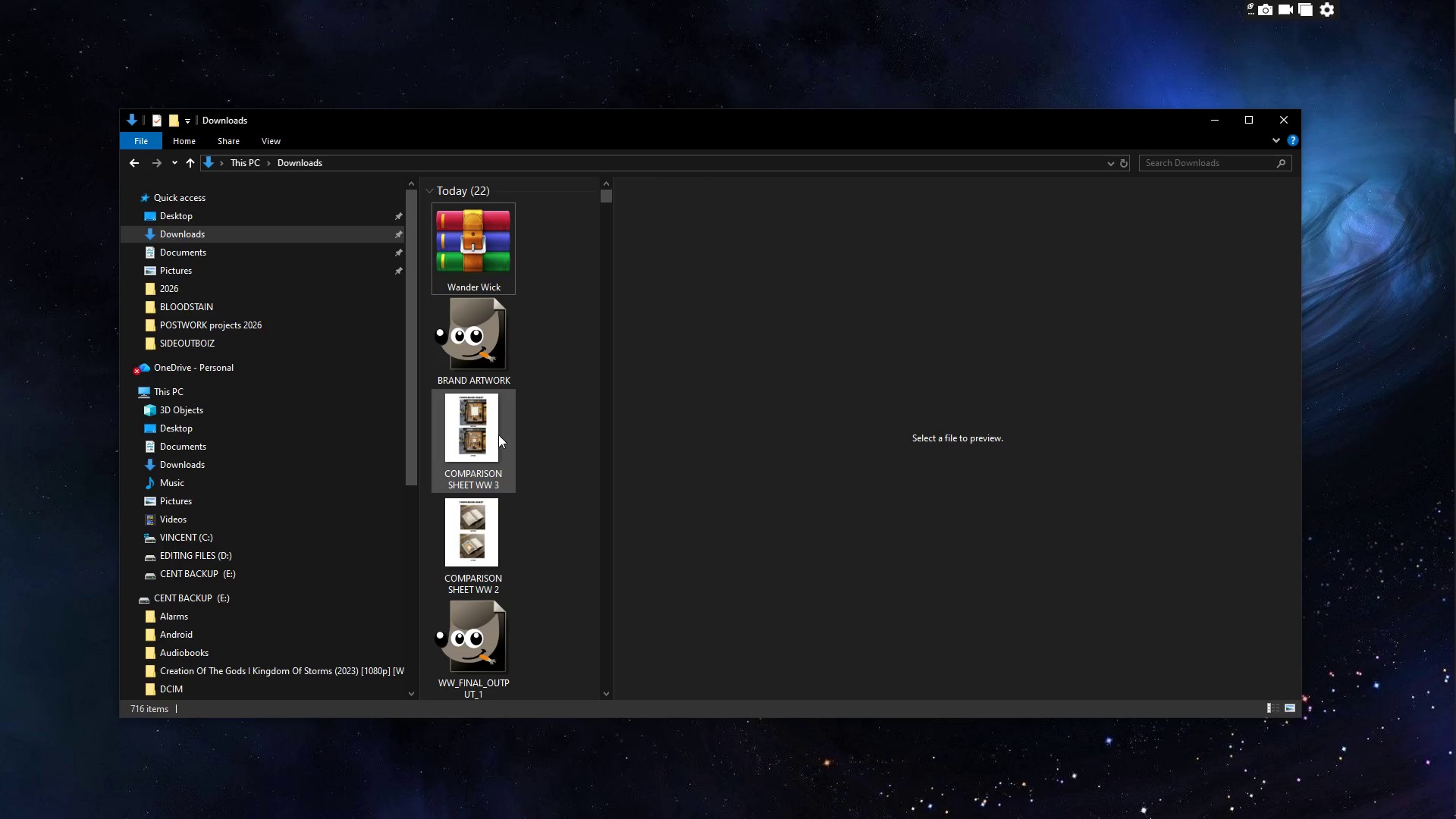 
scroll: coordinate [505, 435], scroll_direction: down, amount: 2.0
 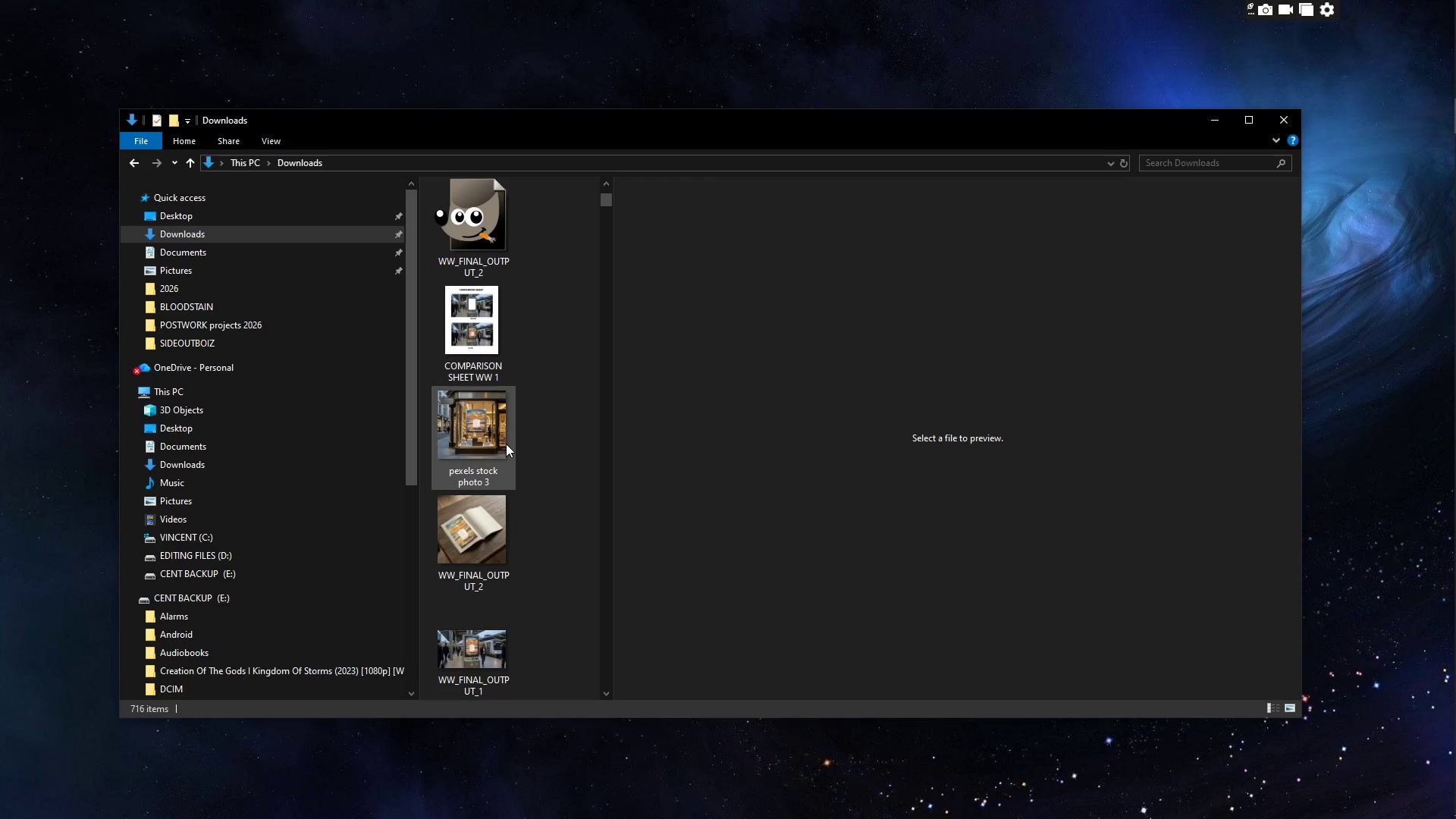 
scroll: coordinate [511, 441], scroll_direction: up, amount: 2.0
 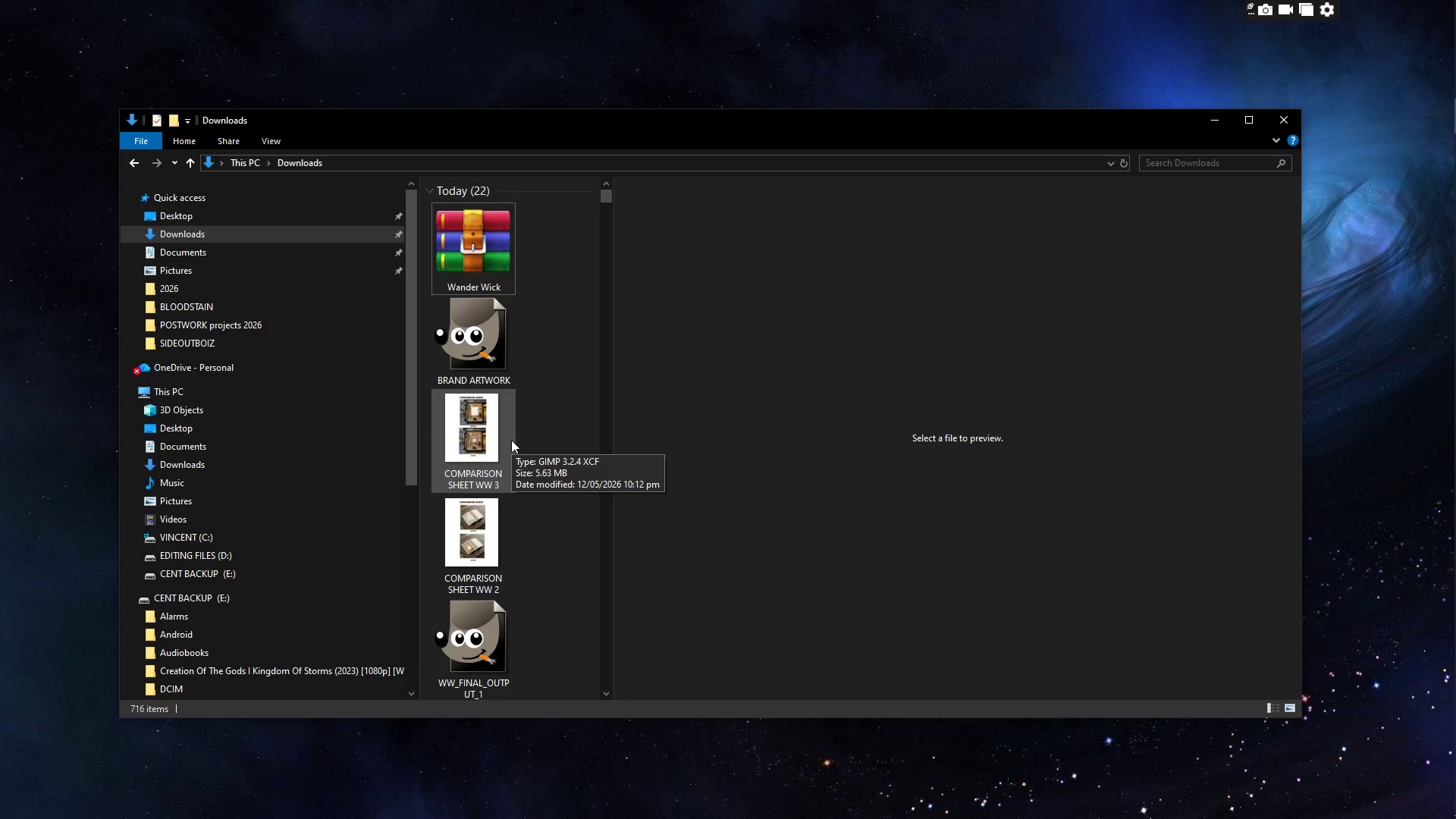 
scroll: coordinate [511, 440], scroll_direction: down, amount: 2.0
 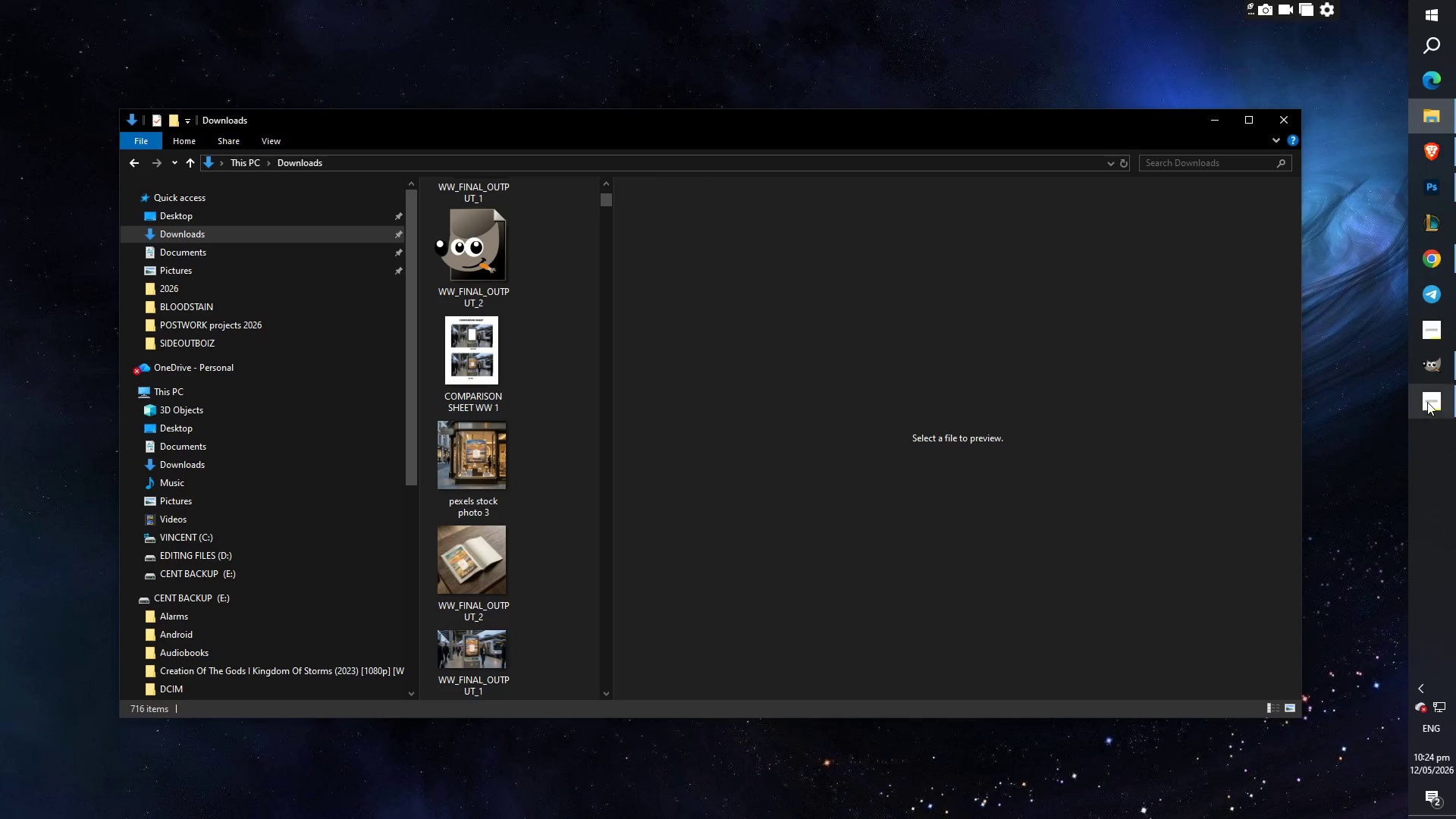 
left_click([1432, 365])
 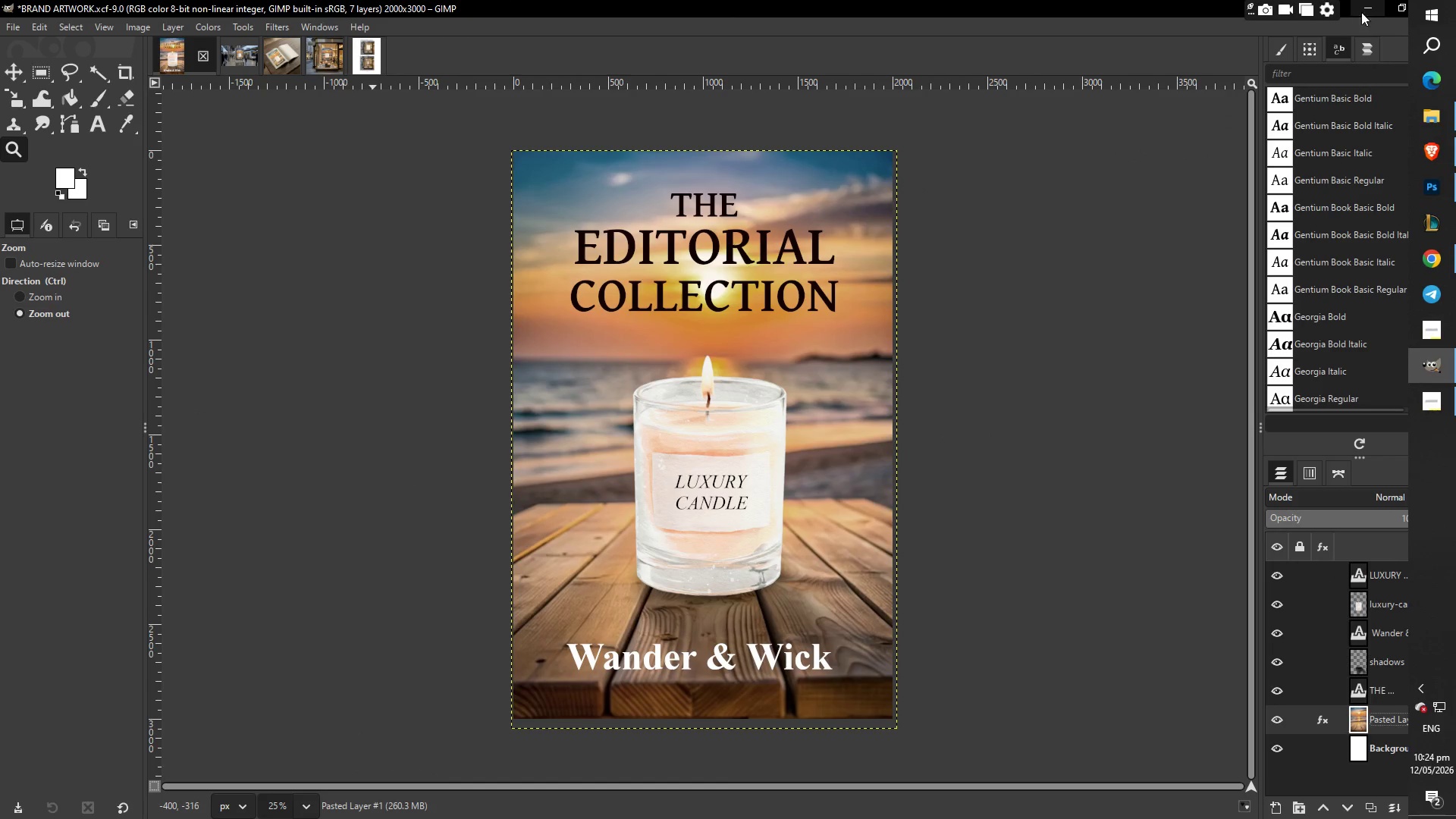 
left_click([547, 410])
 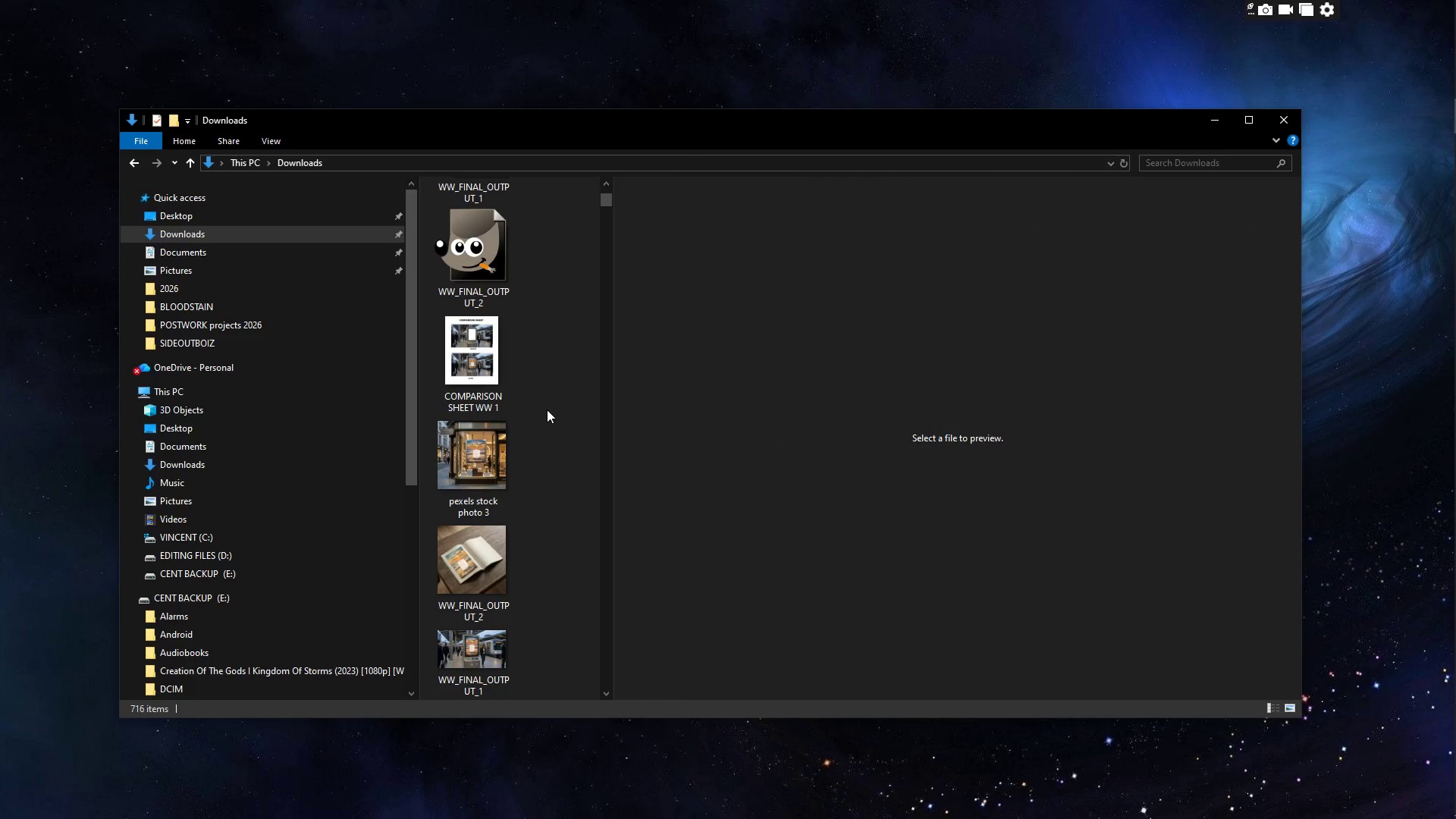 
scroll: coordinate [547, 410], scroll_direction: up, amount: 3.0
 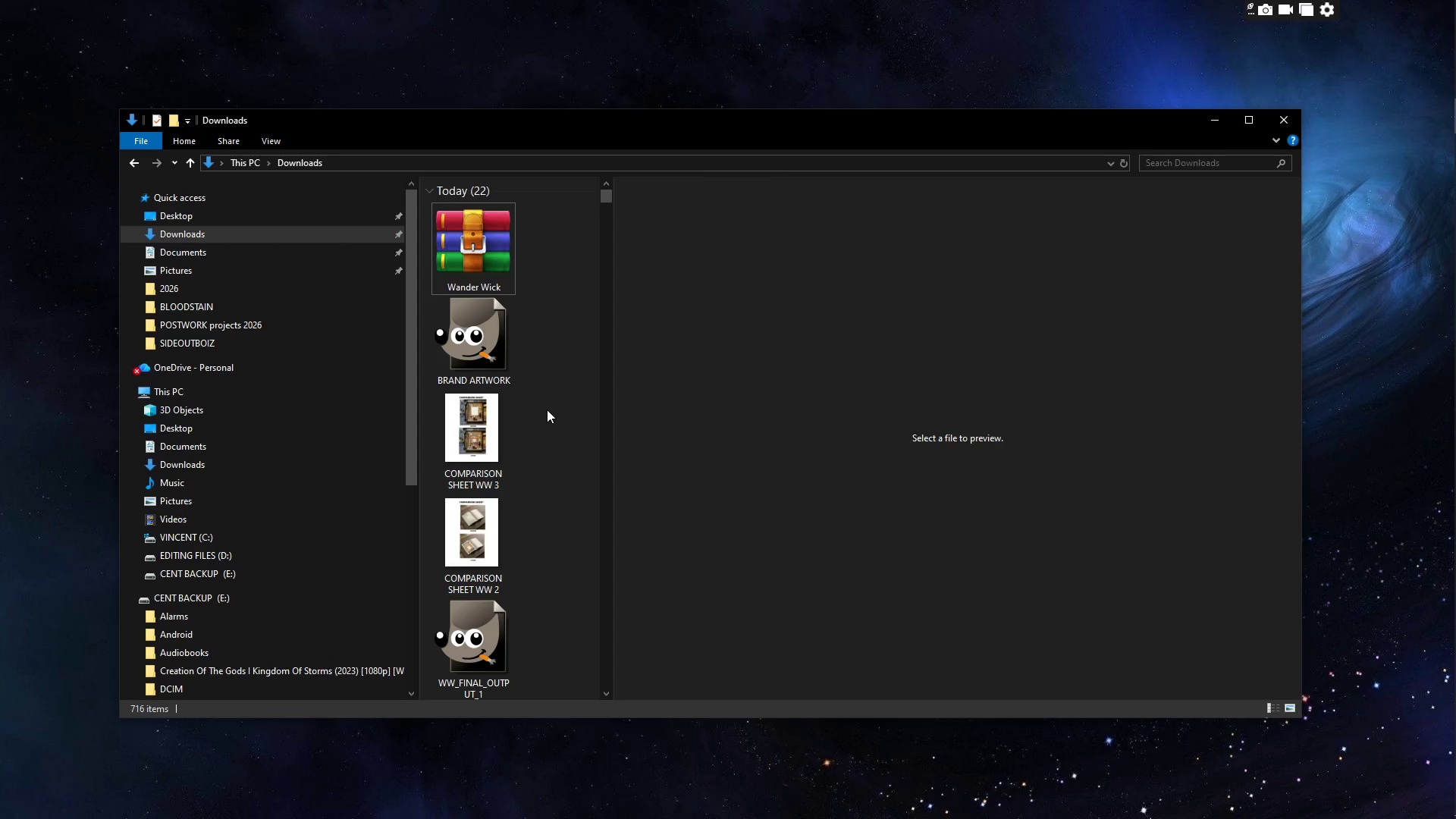 
type(bb)
 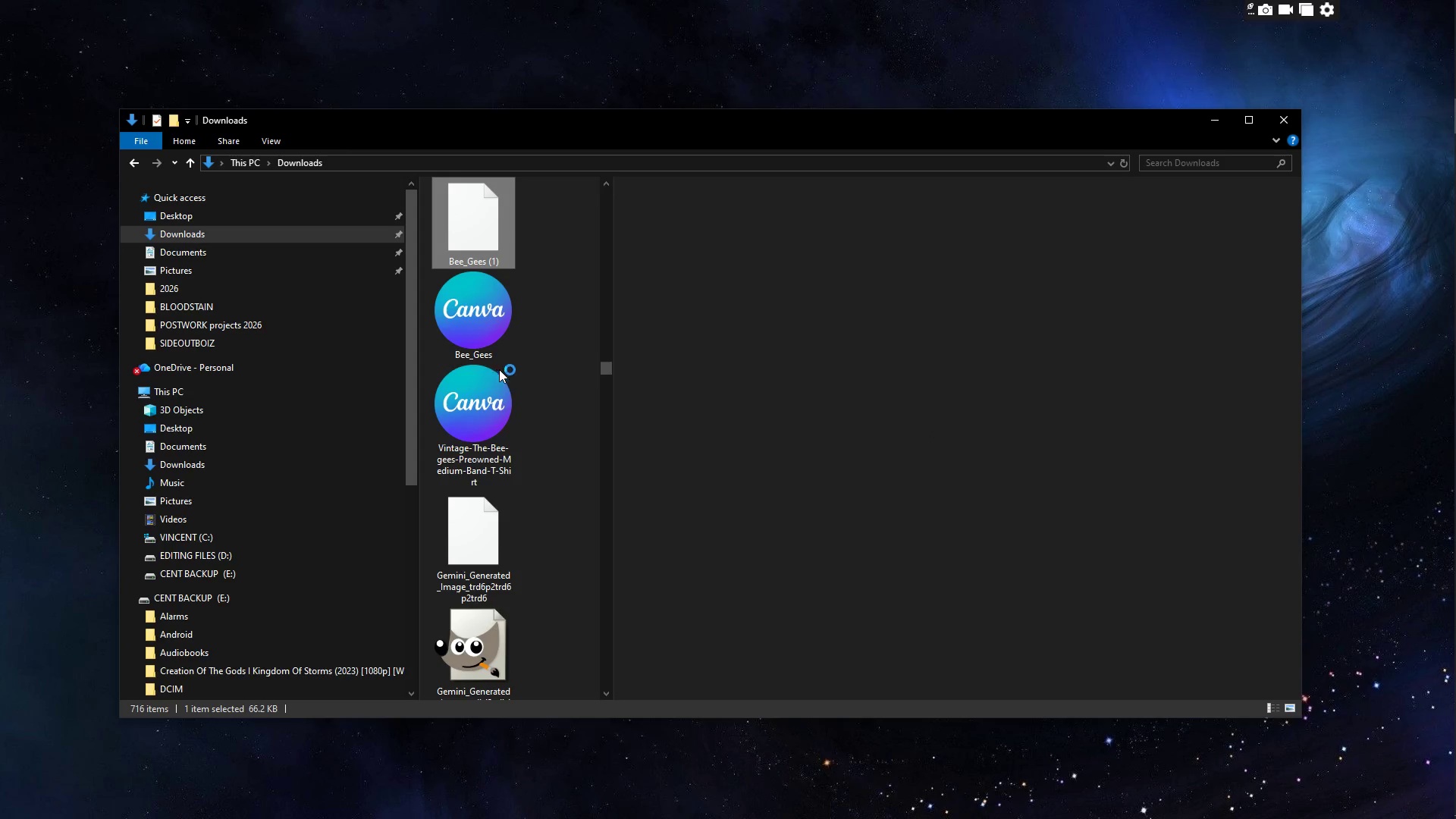 
left_click_drag(start_coordinate=[607, 278], to_coordinate=[594, 169])
 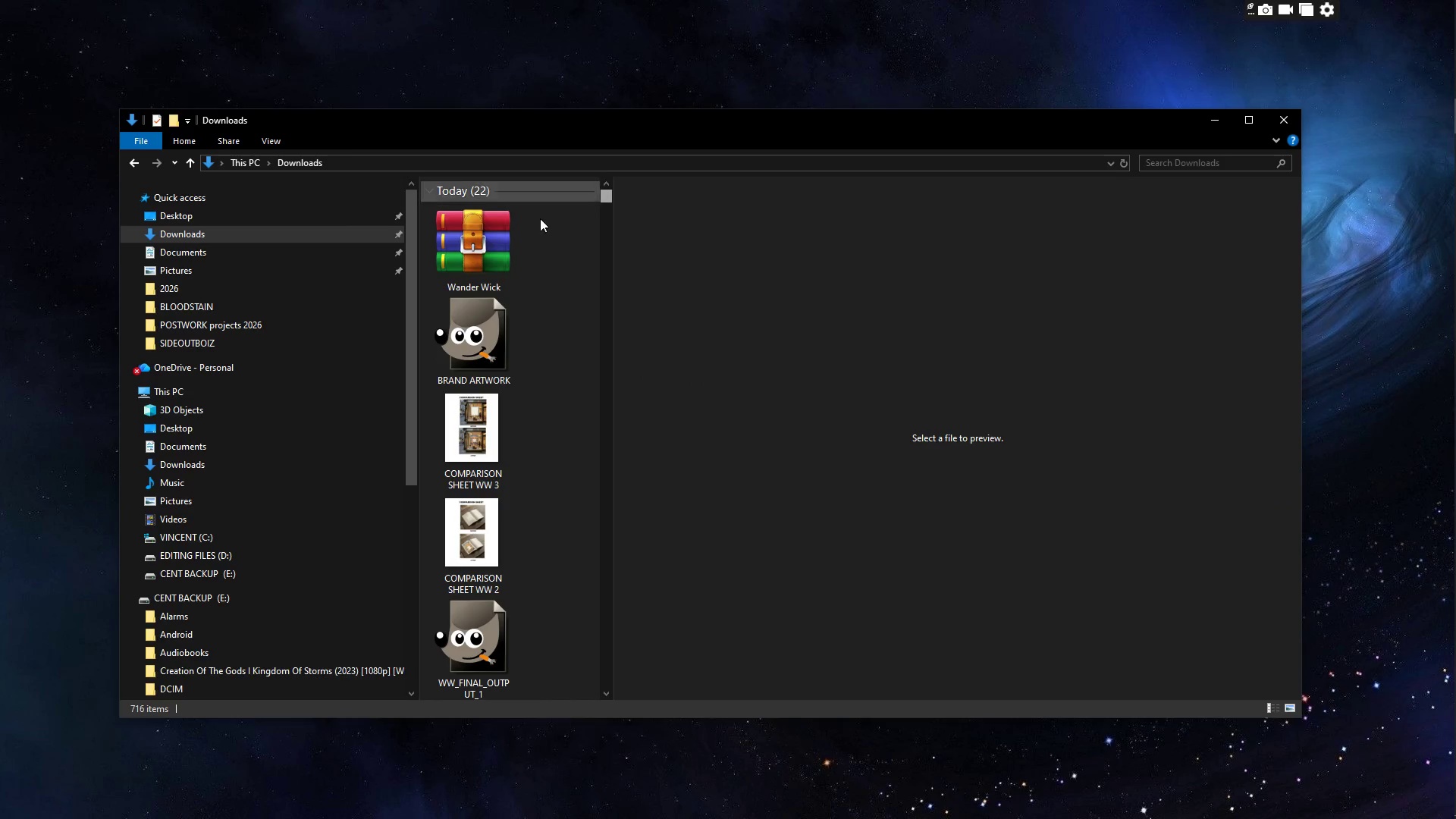 
scroll: coordinate [521, 388], scroll_direction: up, amount: 45.0
 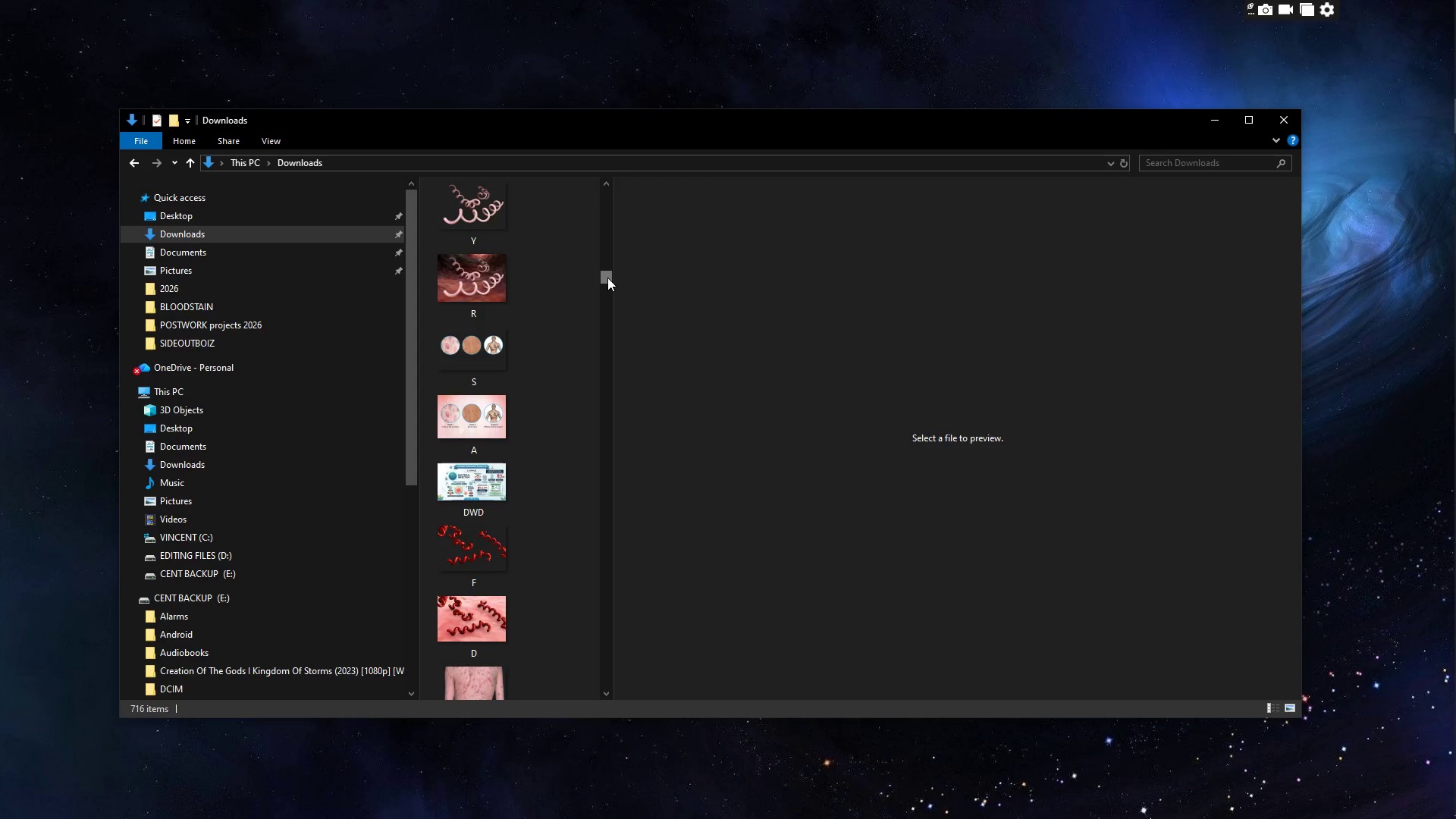 
left_click([469, 325])
 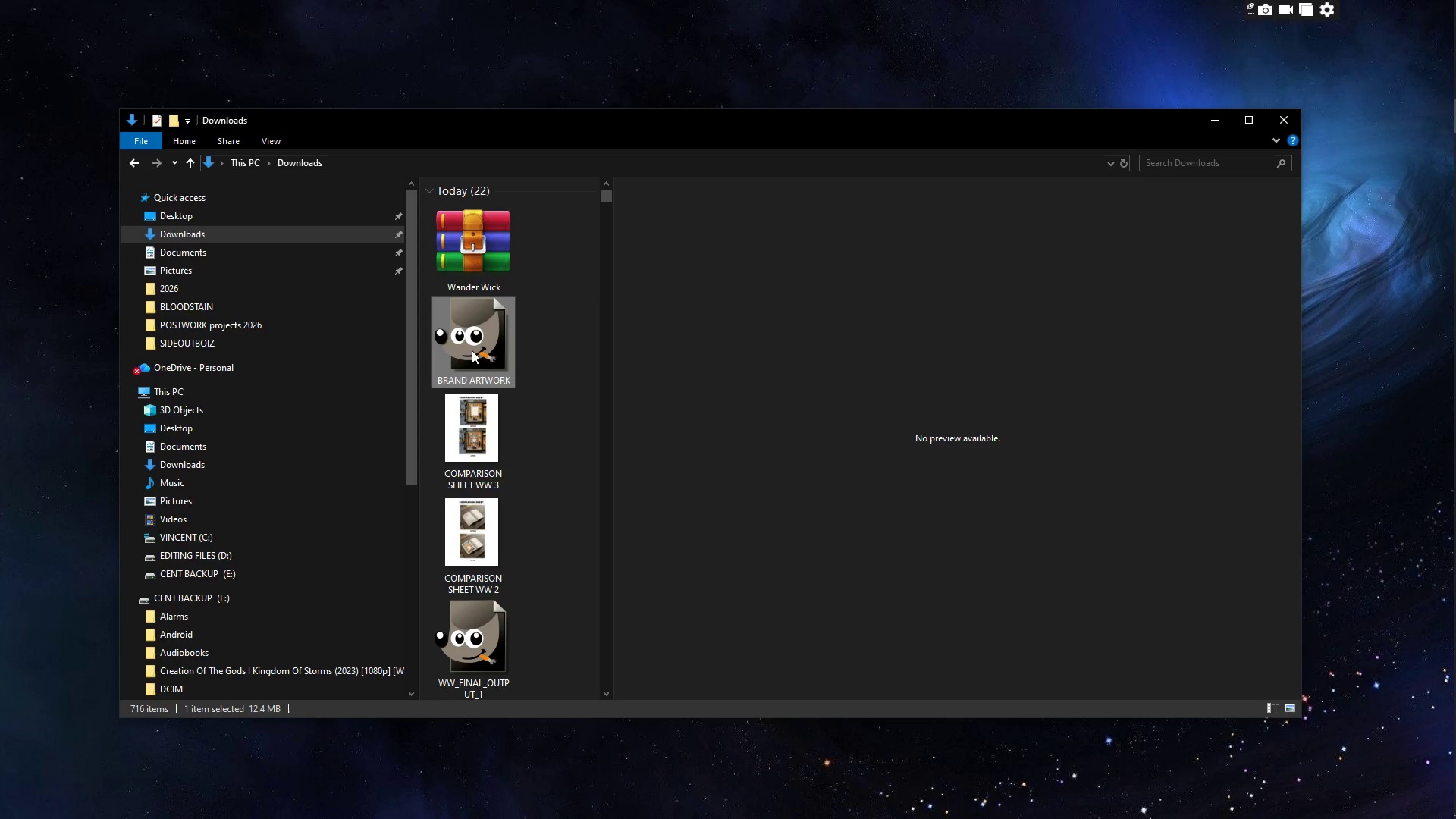 
scroll: coordinate [435, 306], scroll_direction: up, amount: 2.0
 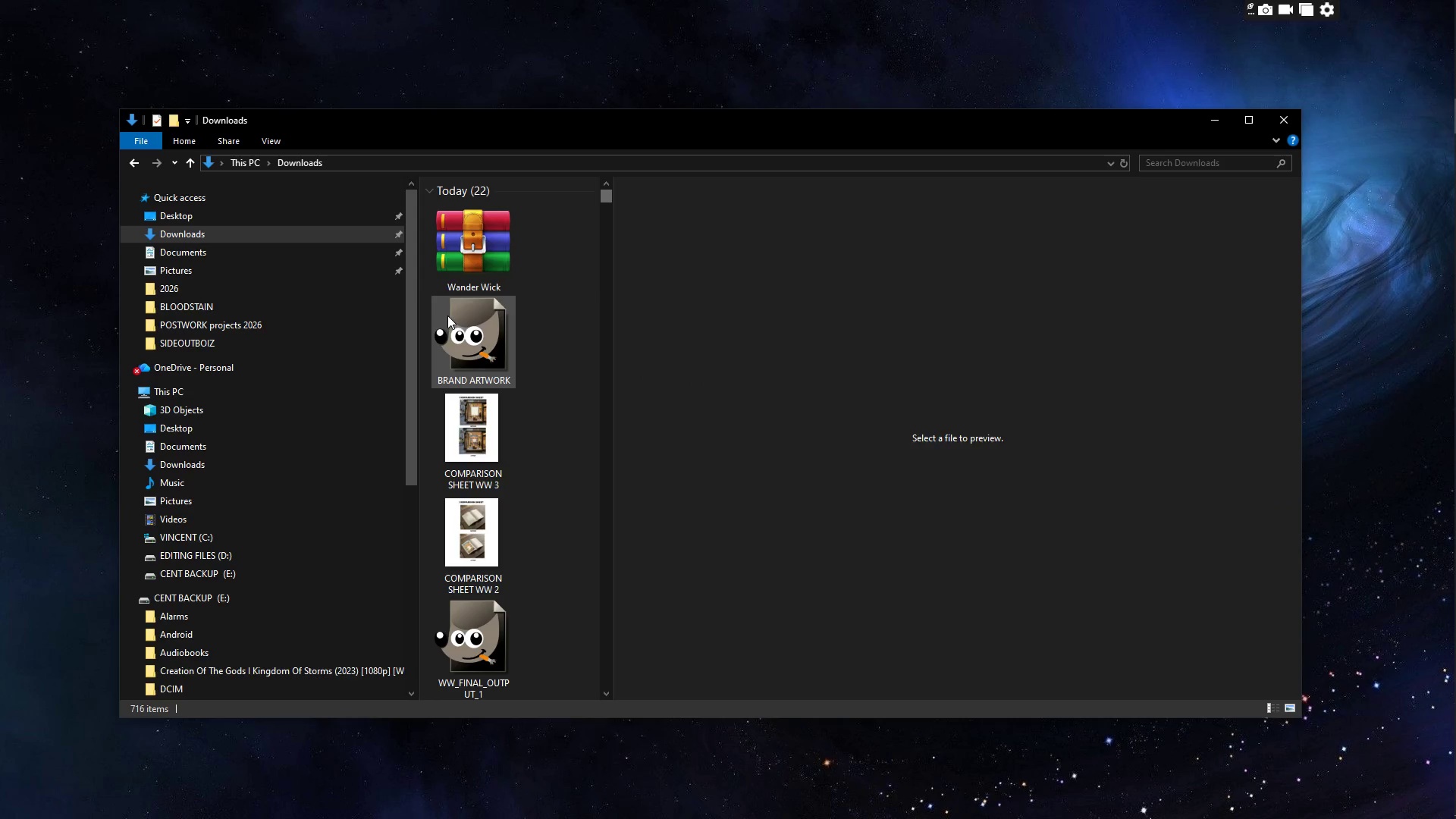 
left_click_drag(start_coordinate=[472, 350], to_coordinate=[466, 265])
 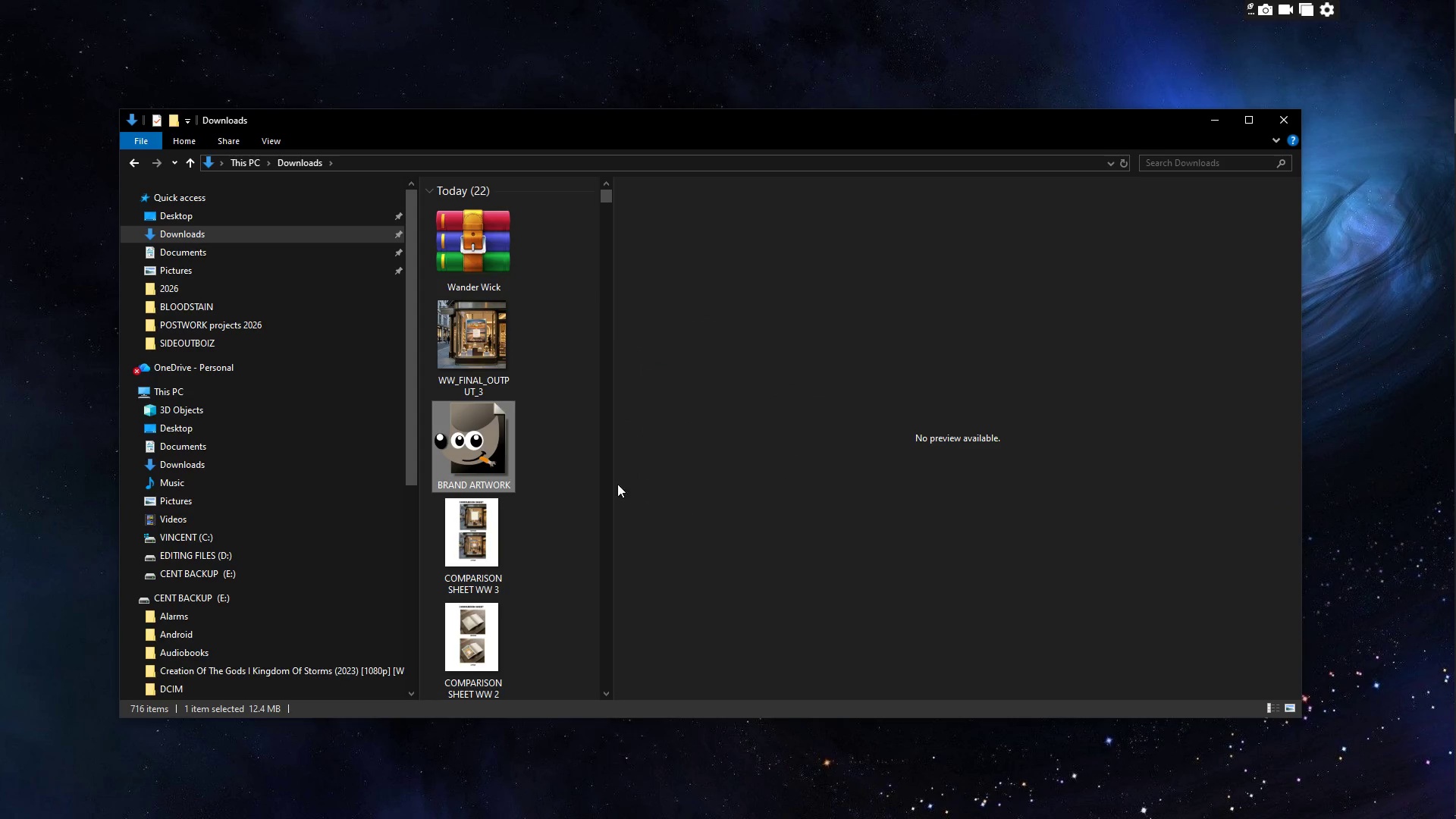 
left_click_drag(start_coordinate=[547, 384], to_coordinate=[549, 380])
 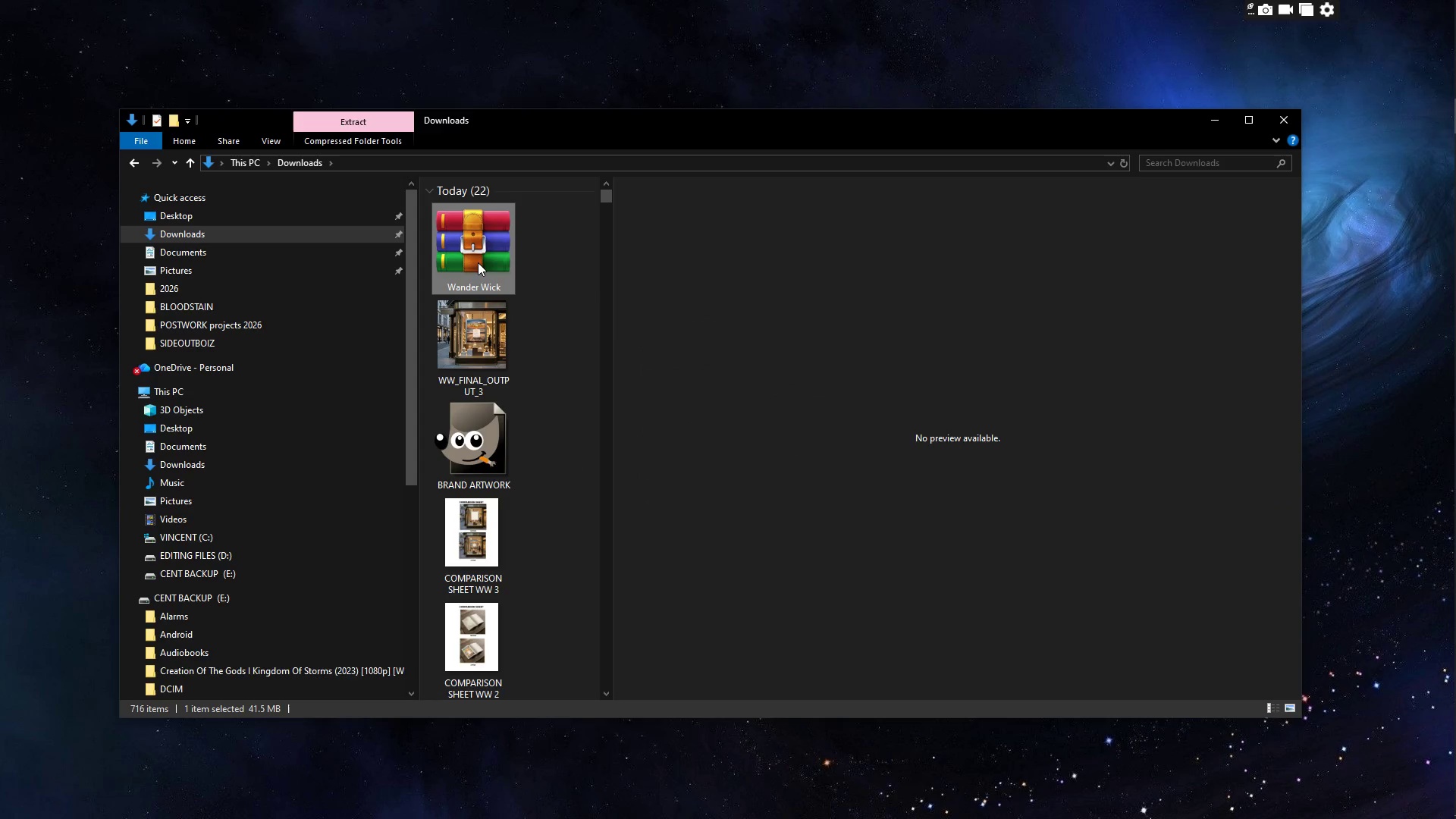 
double_click([478, 262])
 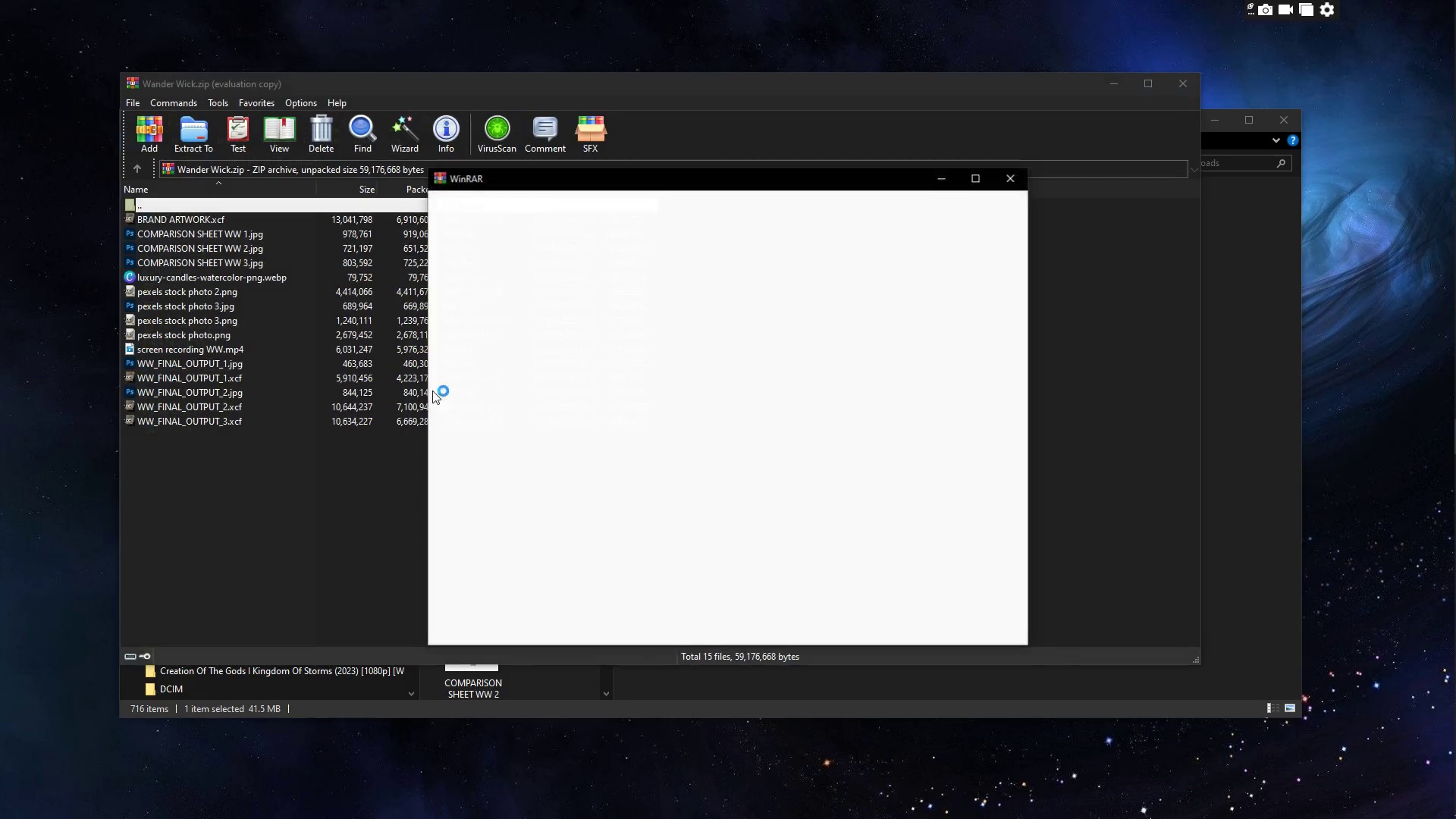 
left_click([177, 488])
 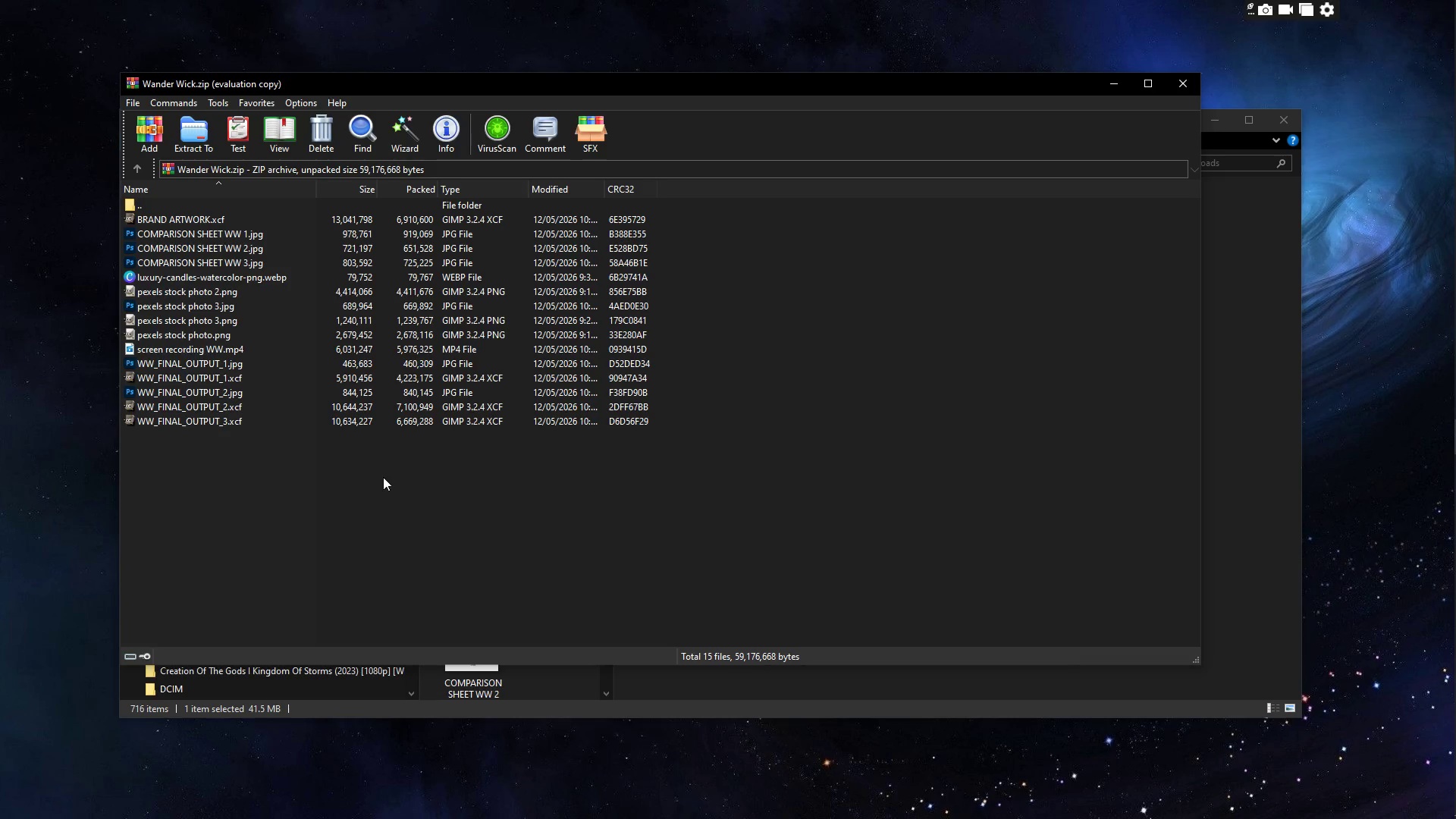 
left_click([1103, 89])
 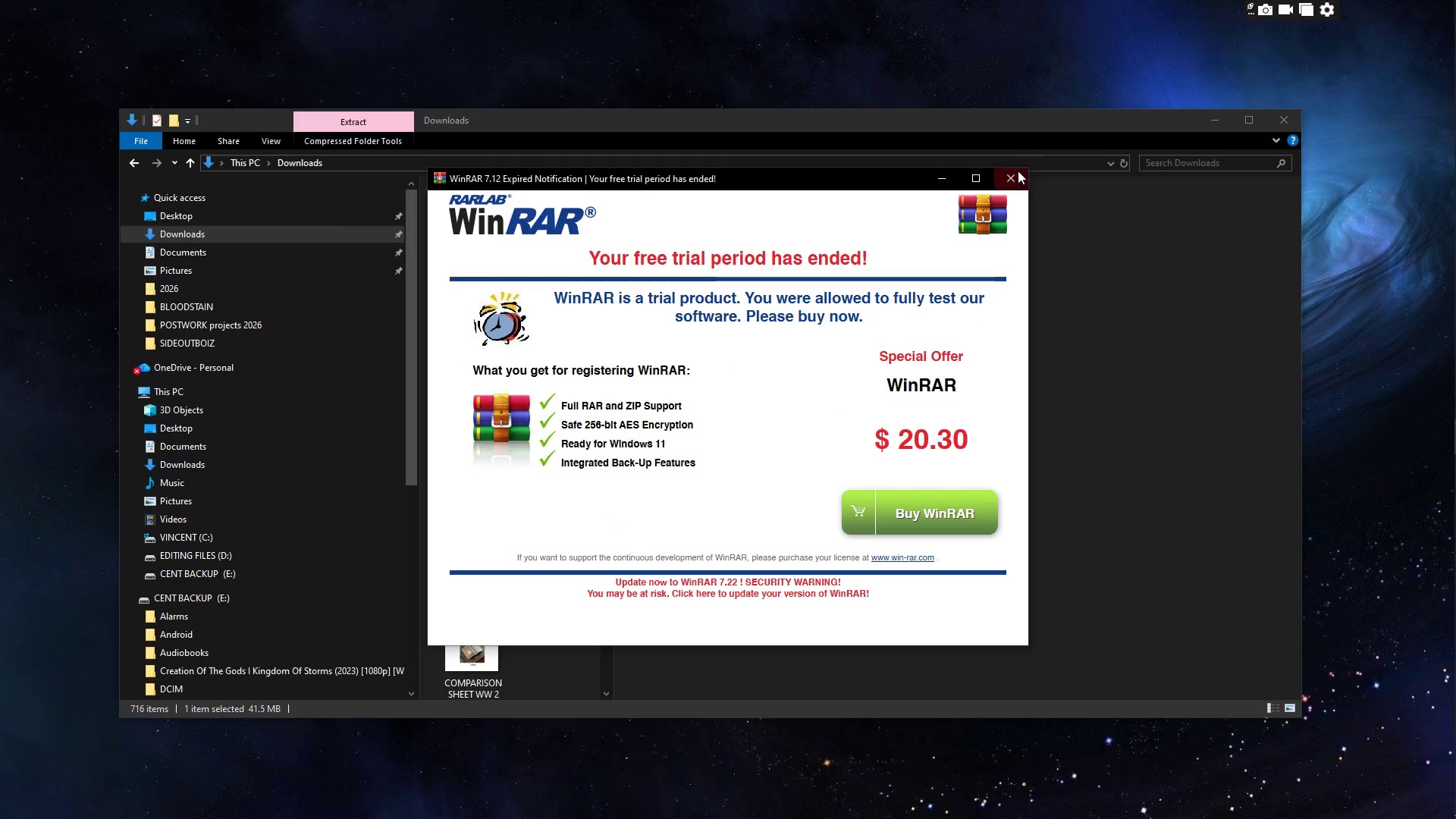 
left_click([1004, 187])
 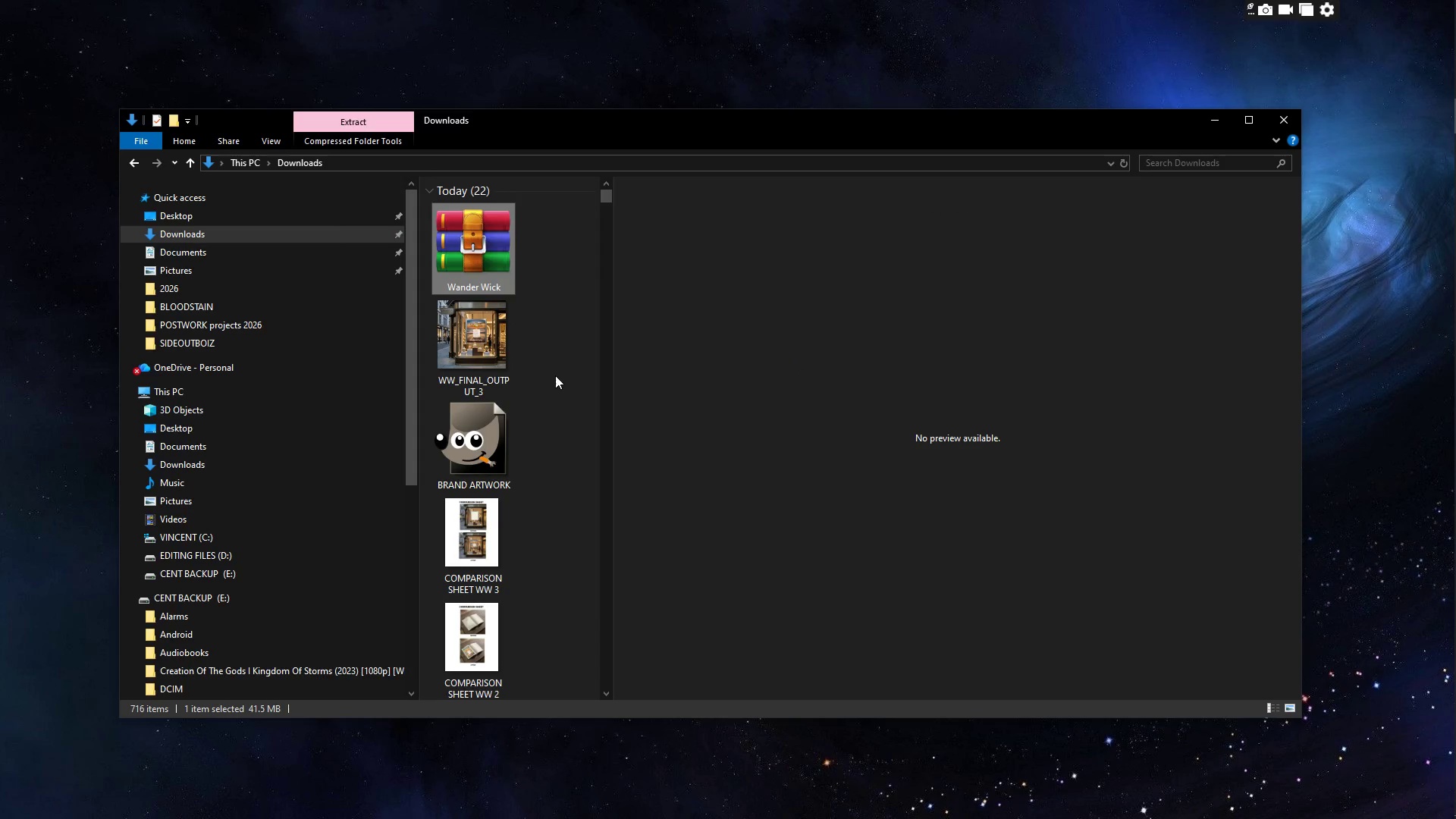 
left_click([560, 372])
 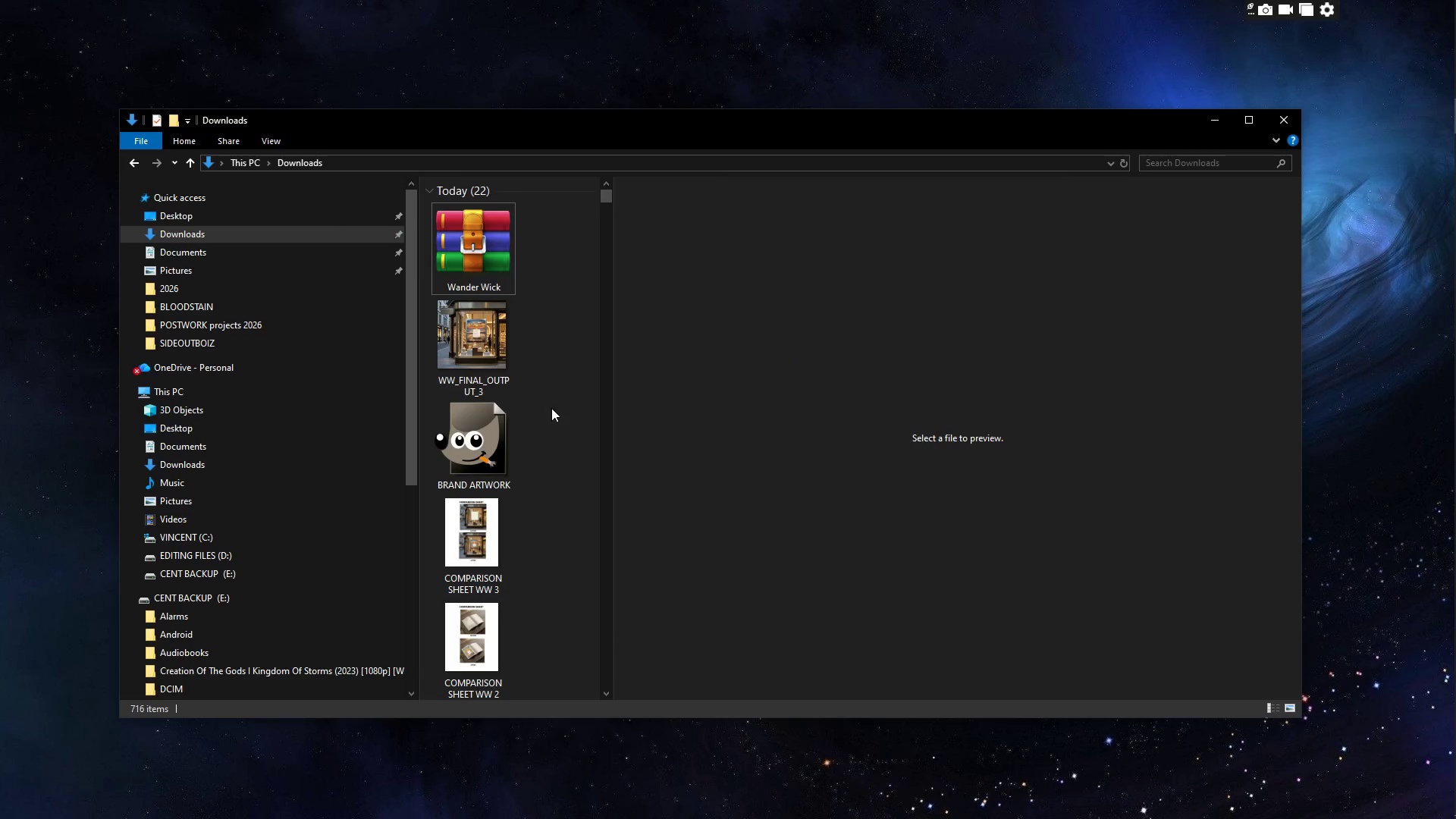 
scroll: coordinate [550, 414], scroll_direction: up, amount: 4.0
 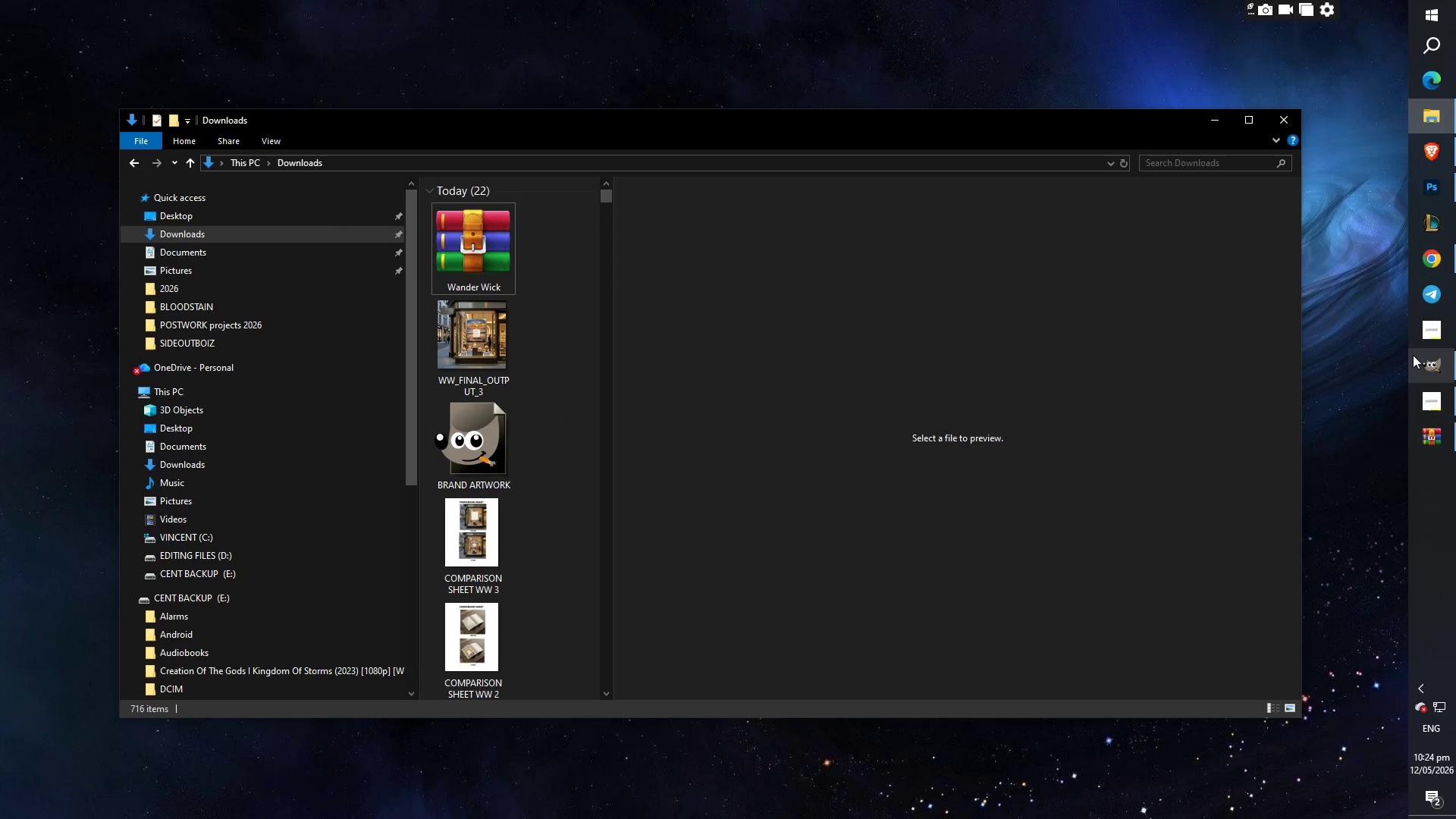 
left_click([1420, 408])